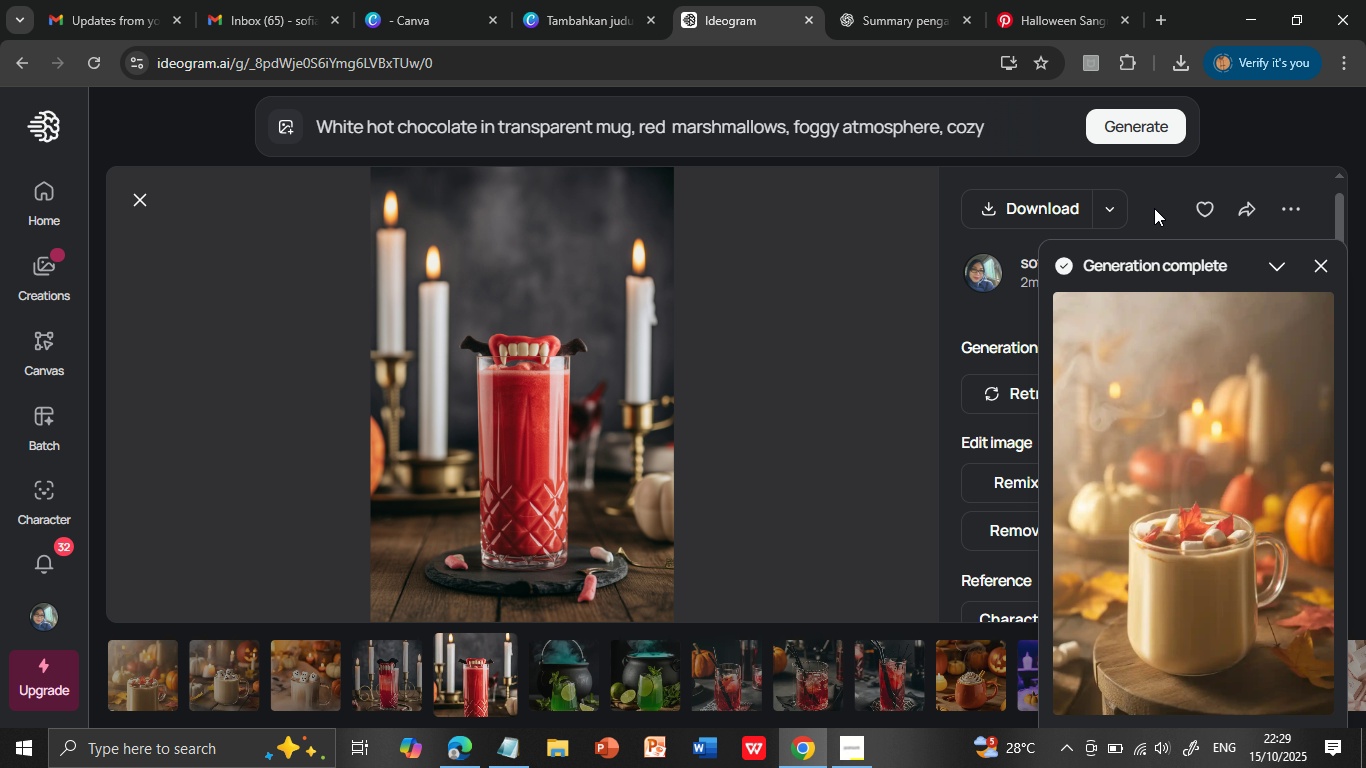 
left_click([670, 130])
 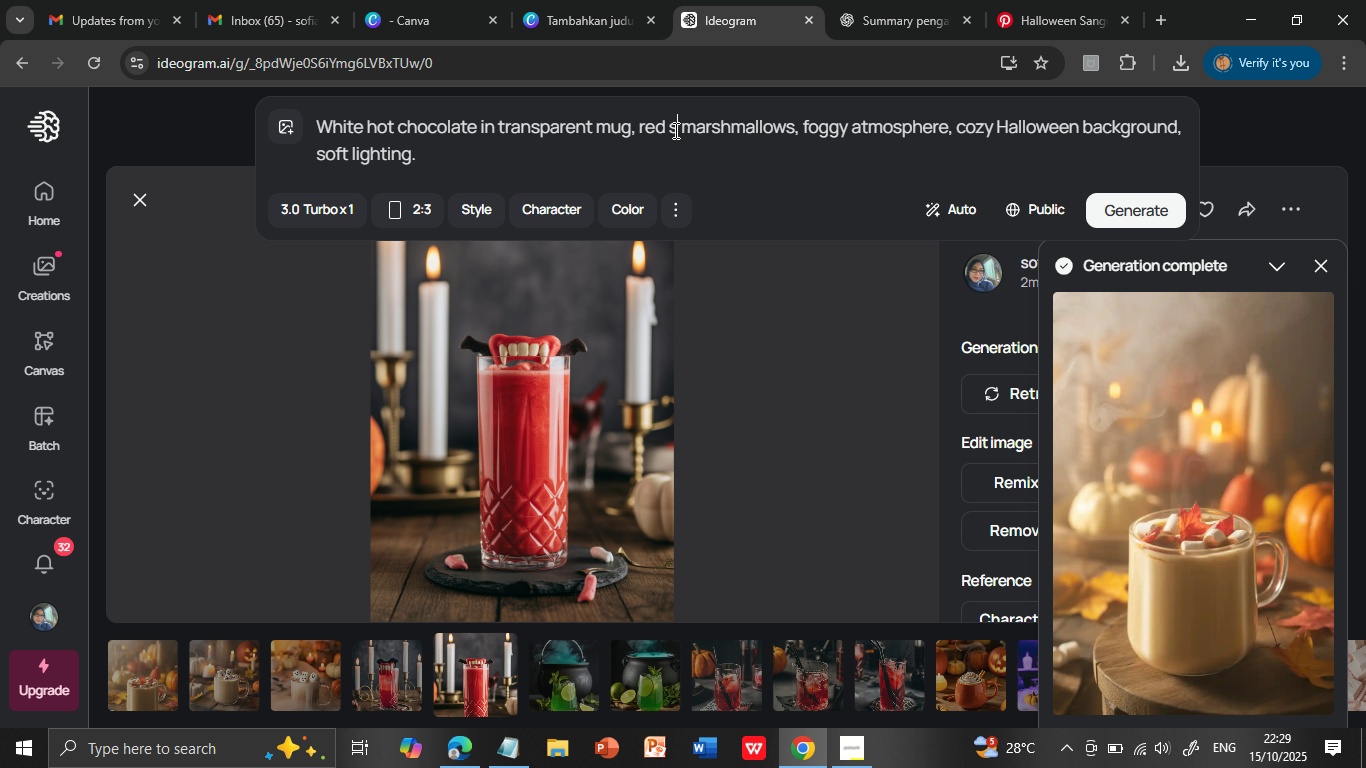 
type(soy)
 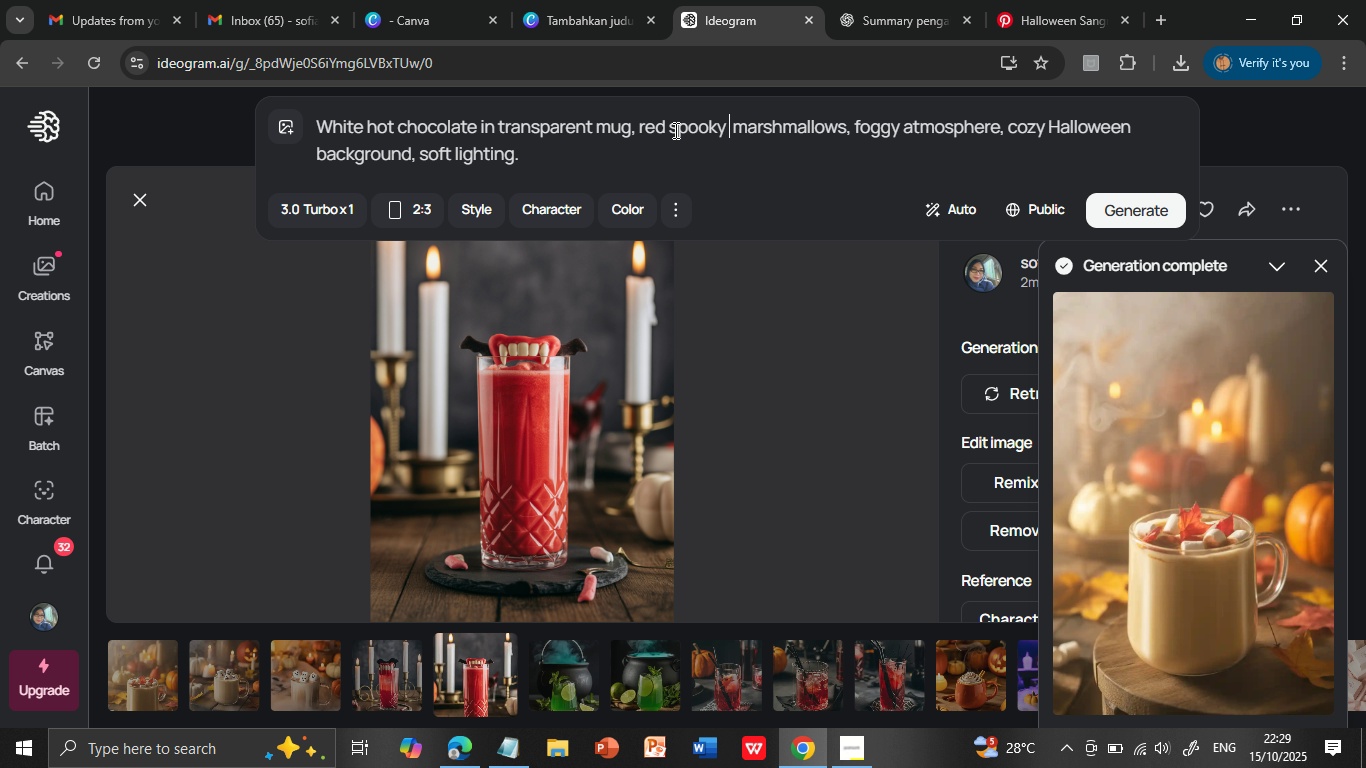 
left_click([1125, 196])
 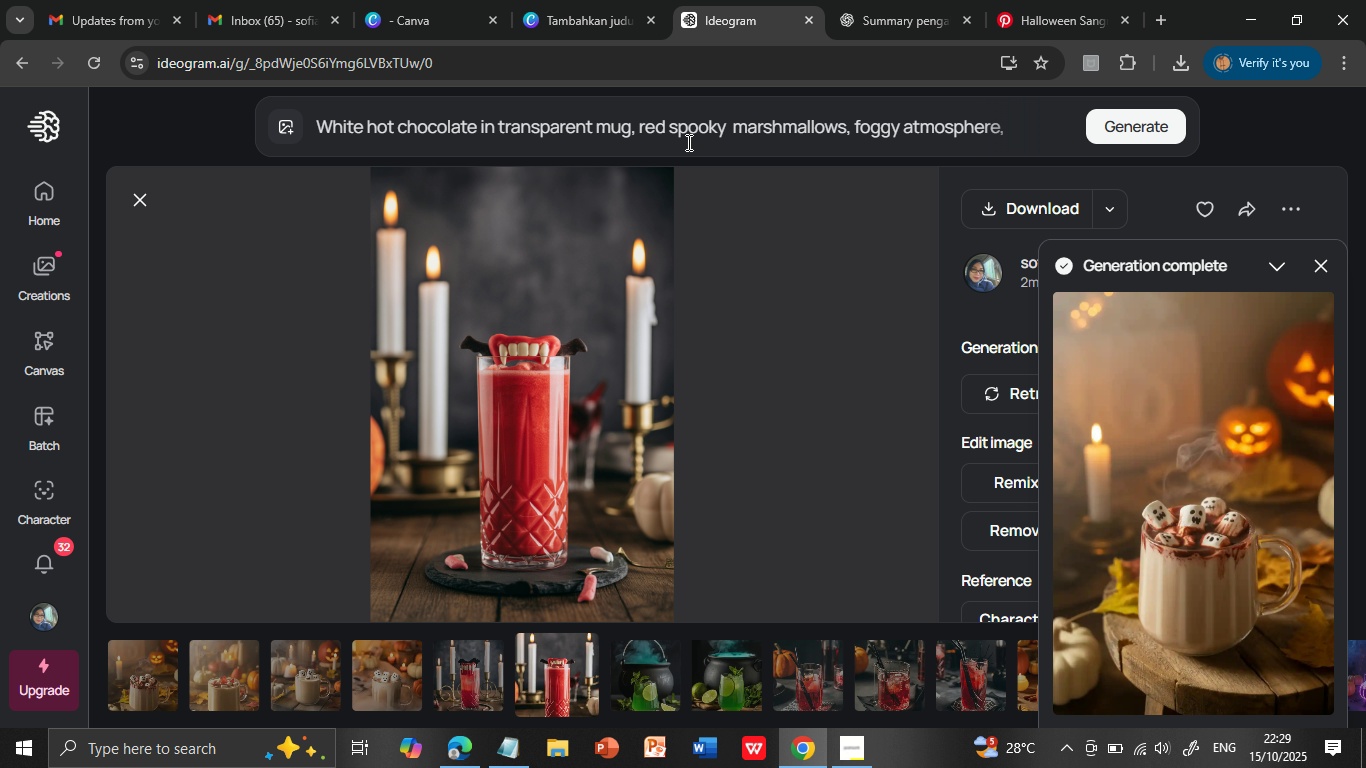 
wait(35.83)
 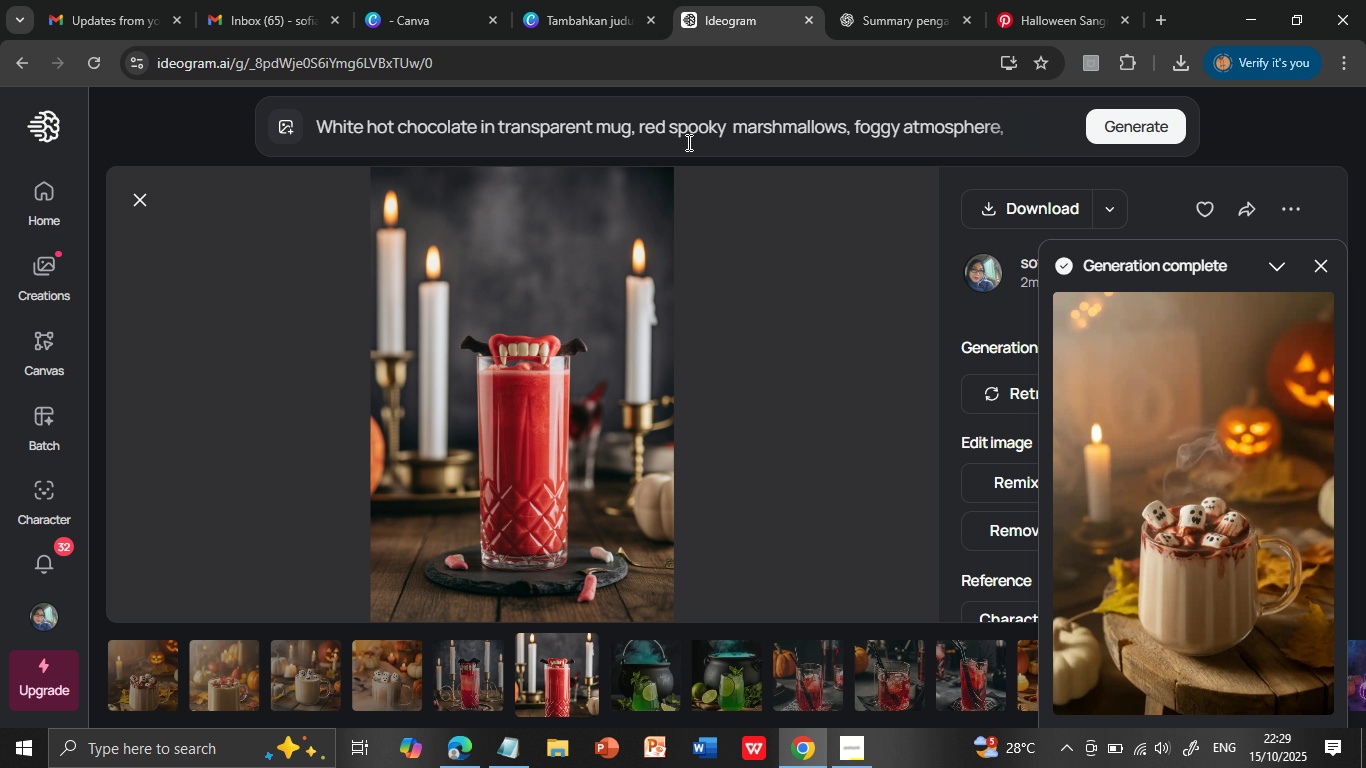 
left_click_drag(start_coordinate=[728, 131], to_coordinate=[670, 133])
 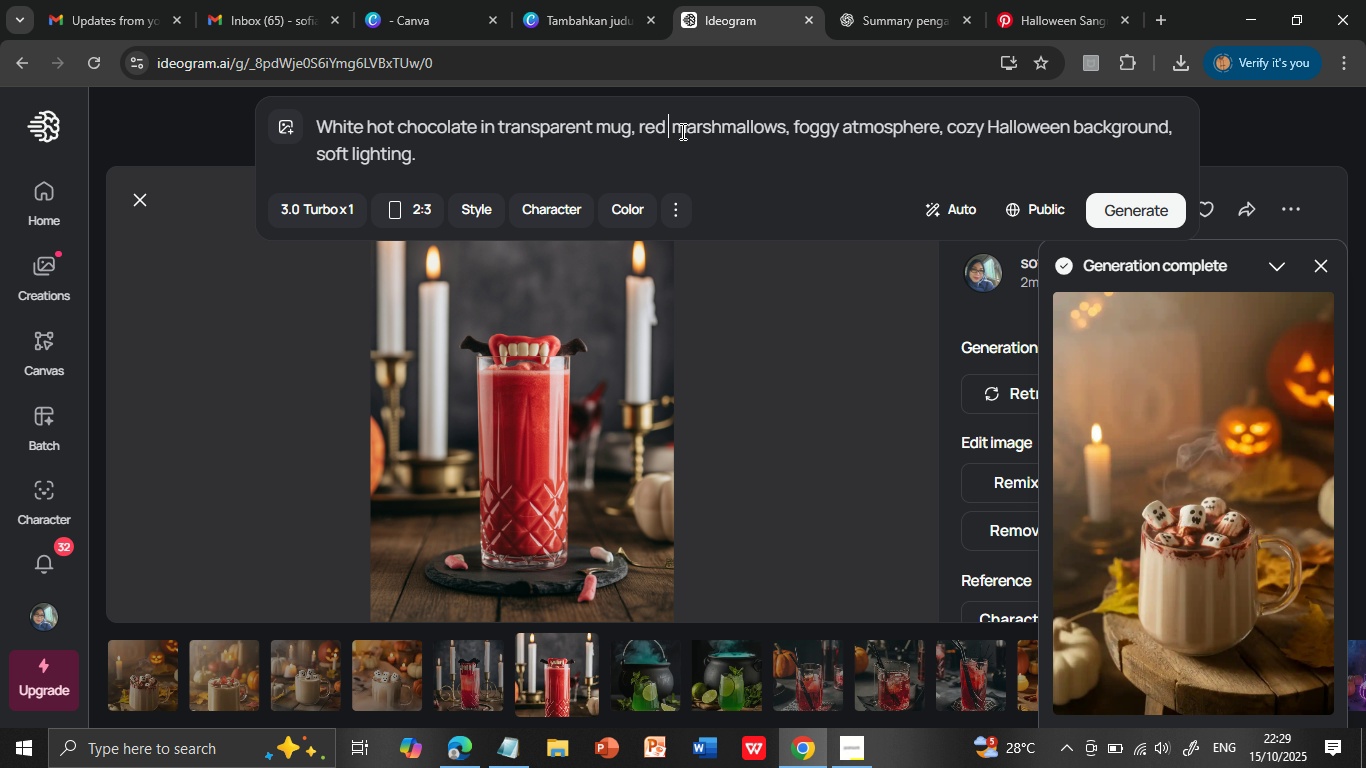 
key(Delete)
 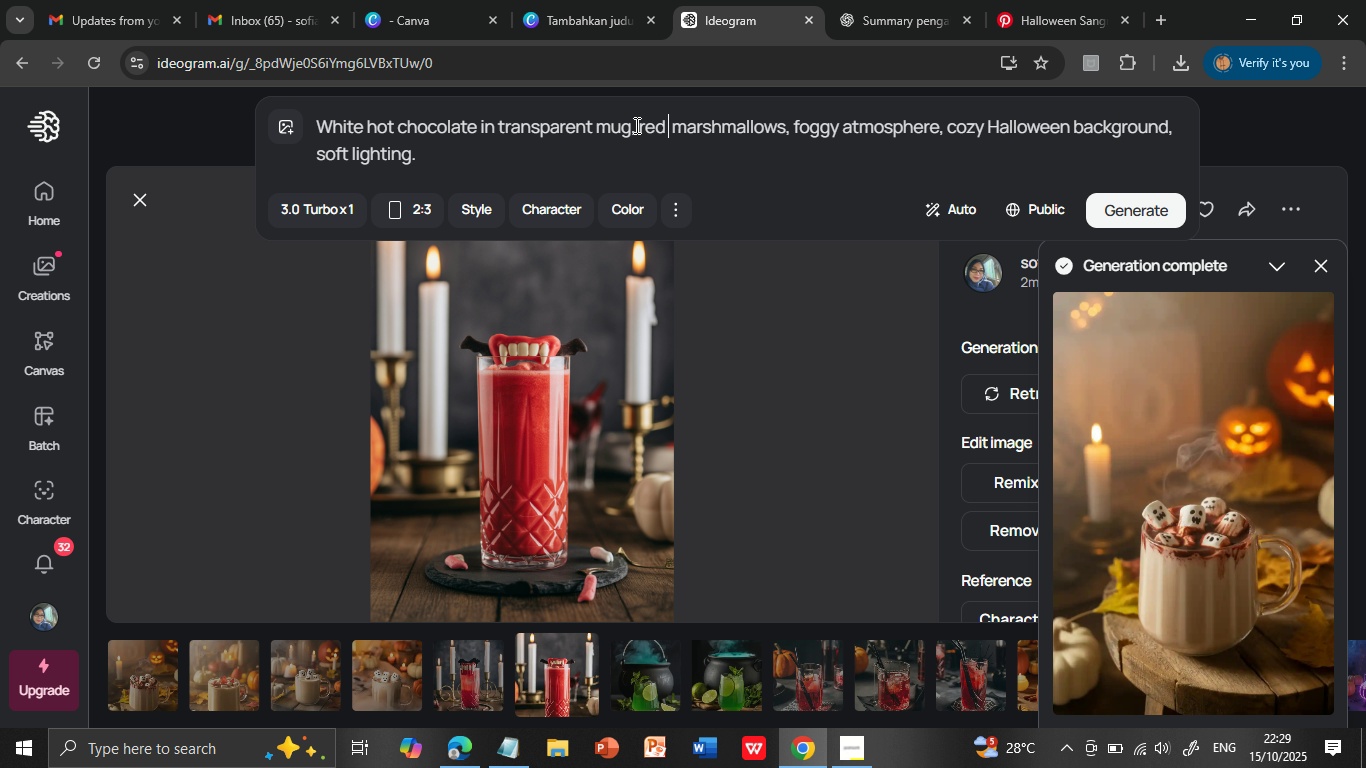 
left_click([635, 125])
 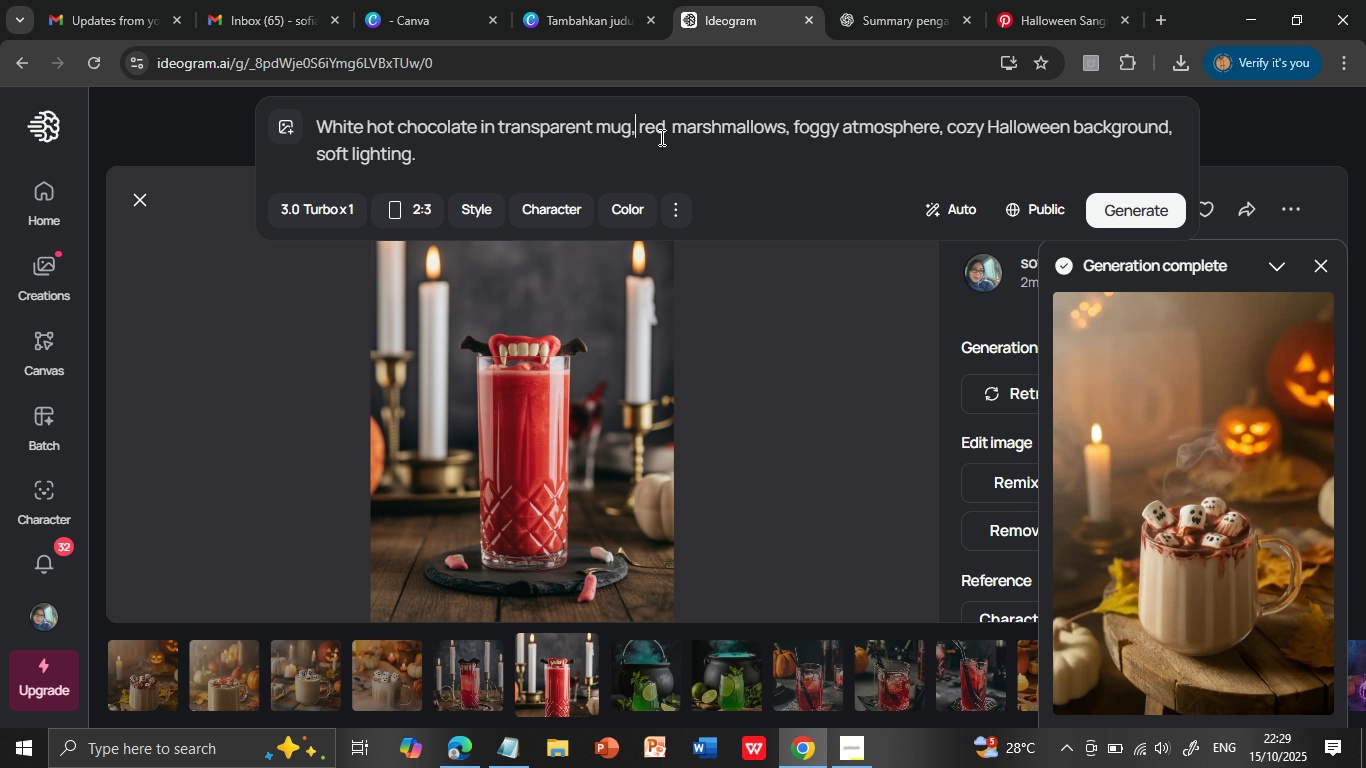 
type( p)
key(Backspace)
type(spooky)
 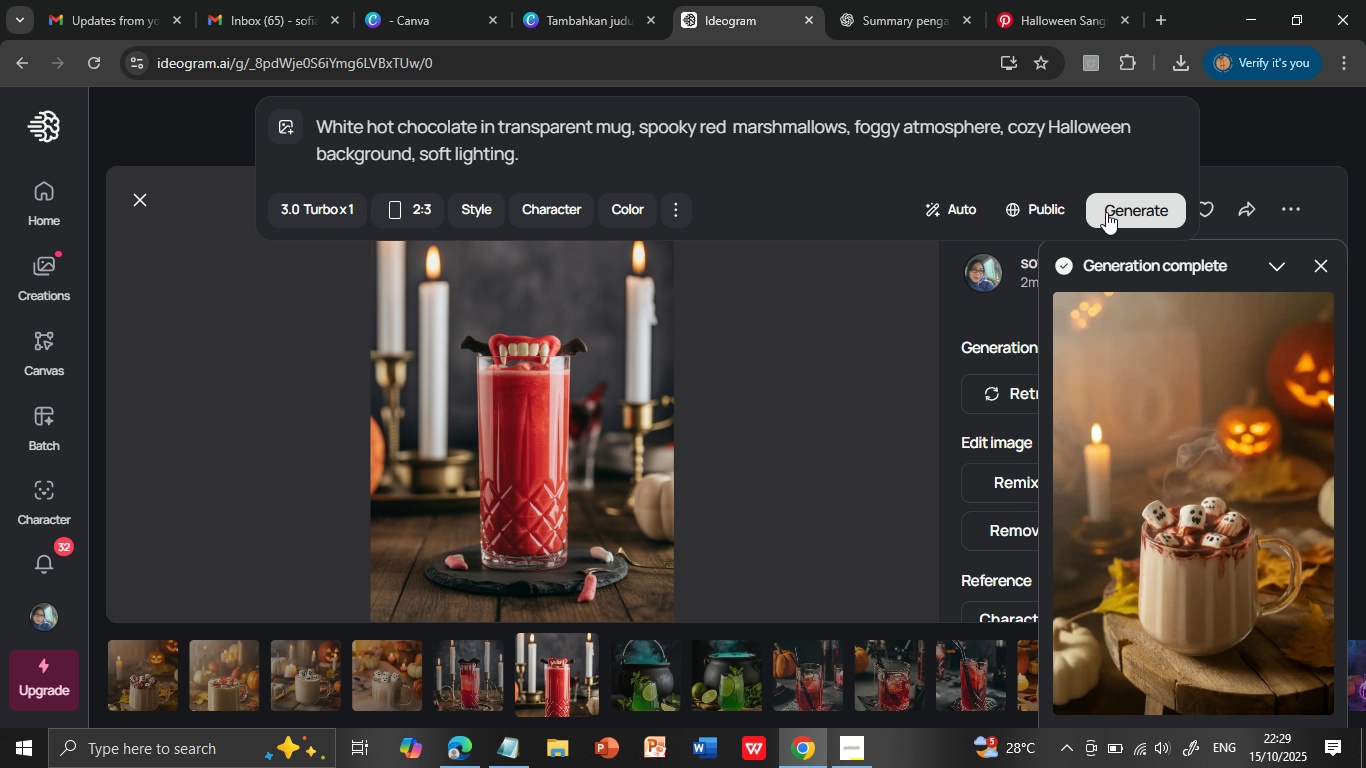 
left_click([1123, 208])
 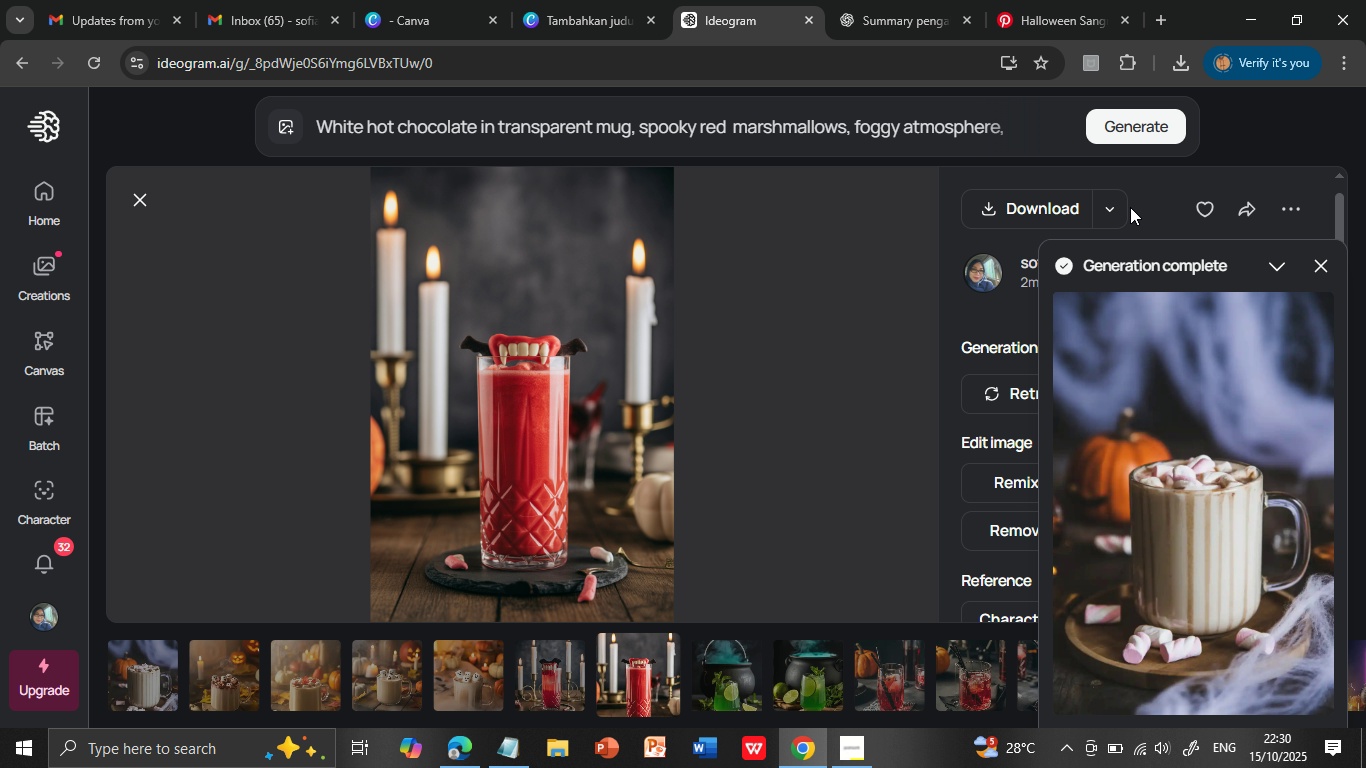 
wait(23.23)
 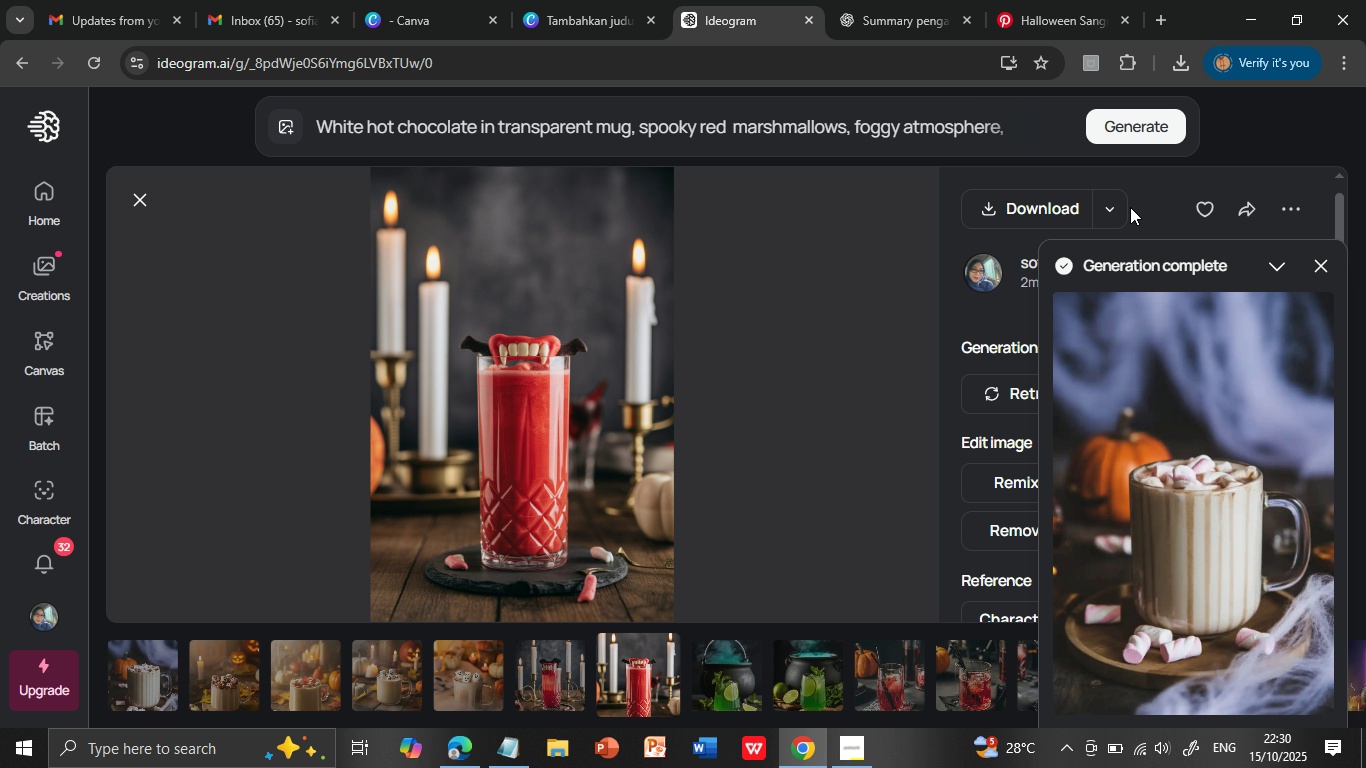 
left_click([1128, 354])
 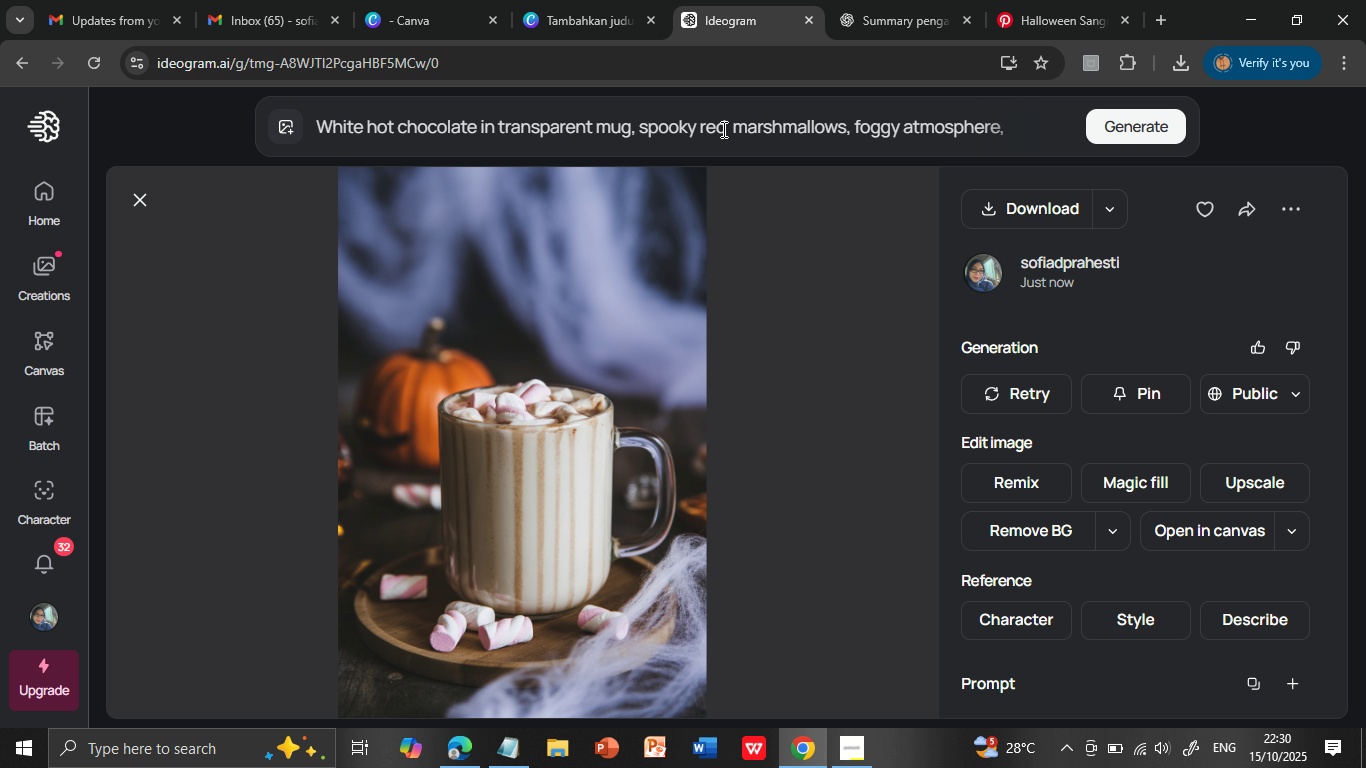 
wait(6.06)
 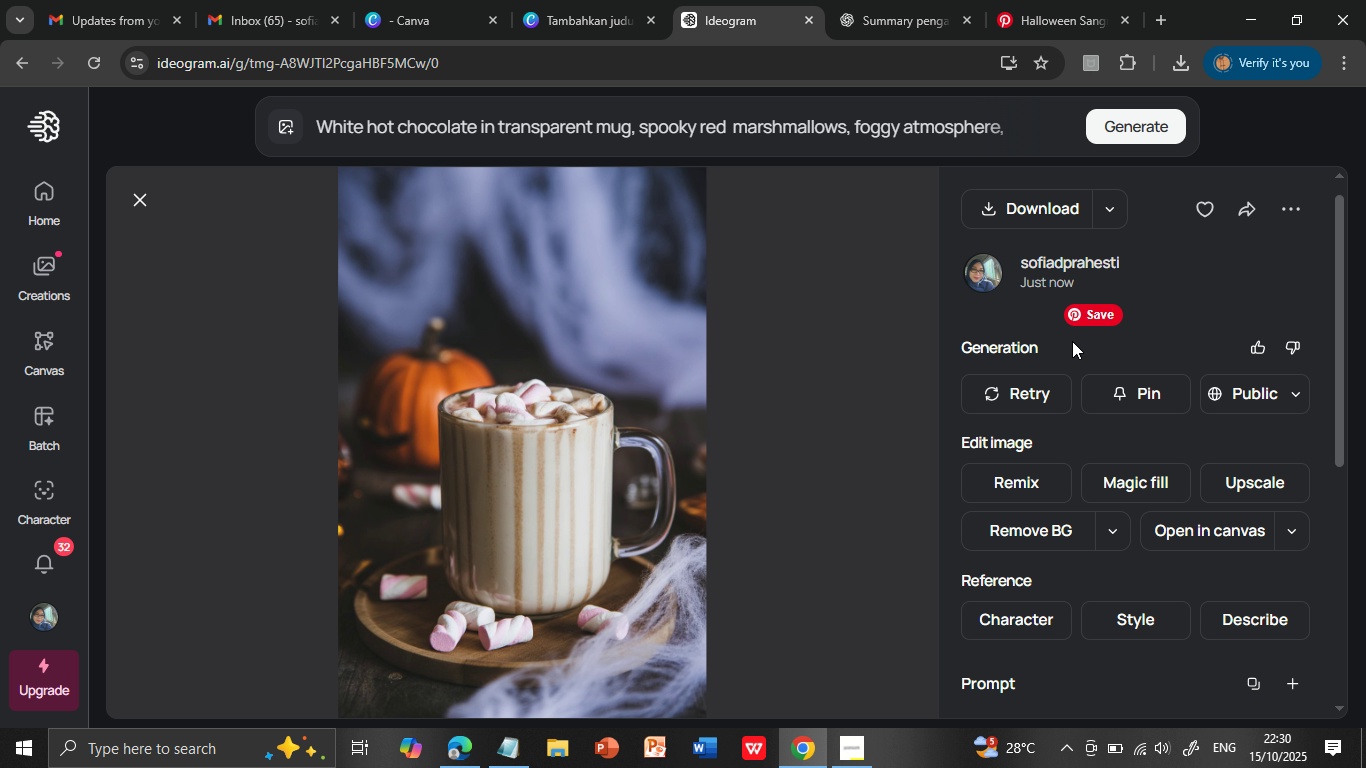 
left_click_drag(start_coordinate=[728, 127], to_coordinate=[701, 129])
 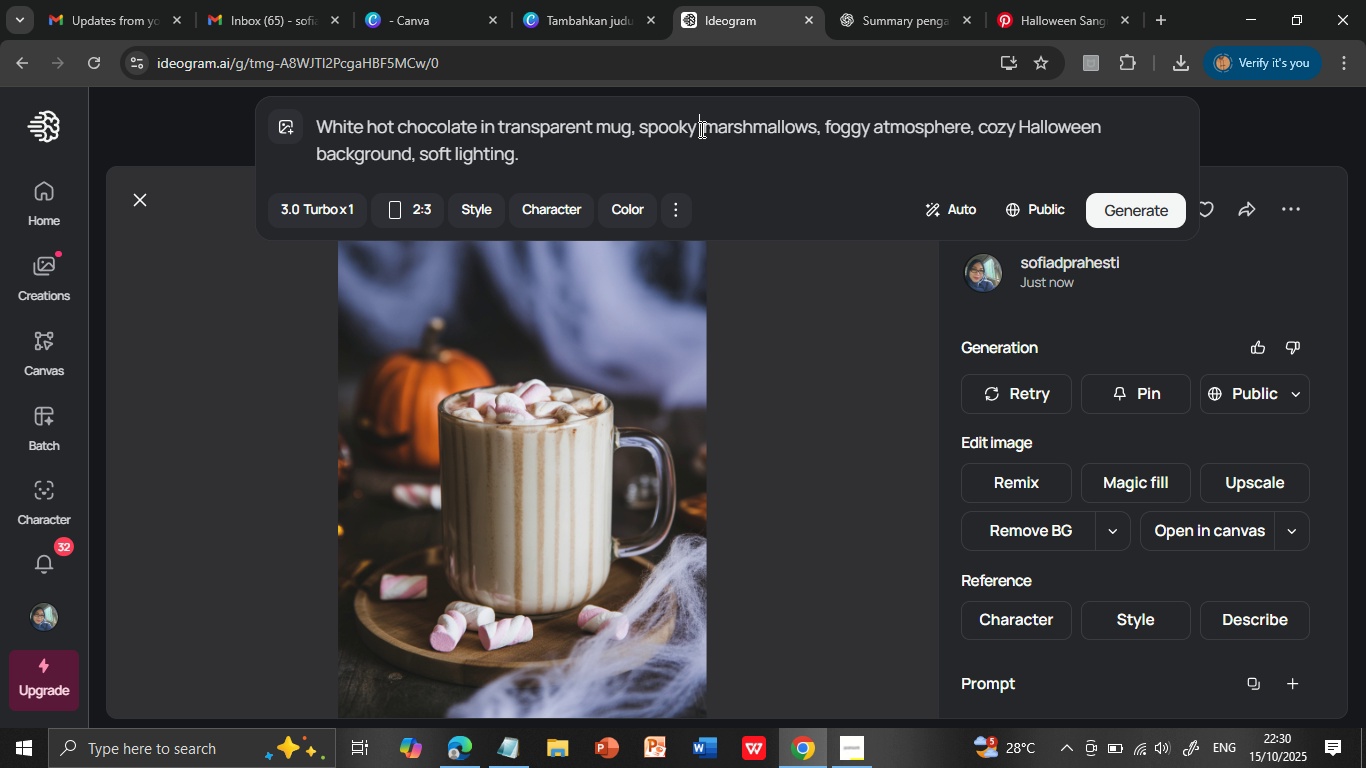 
key(Delete)
 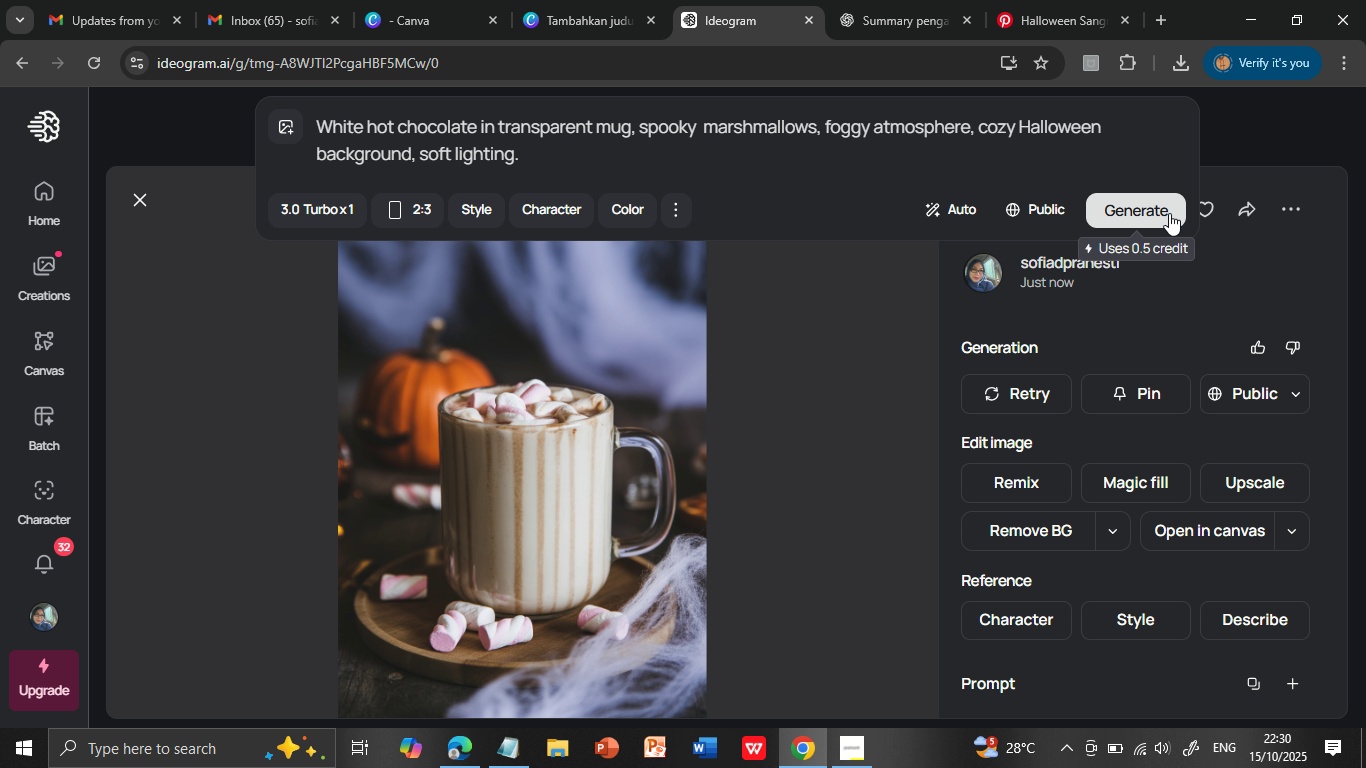 
left_click([1169, 213])
 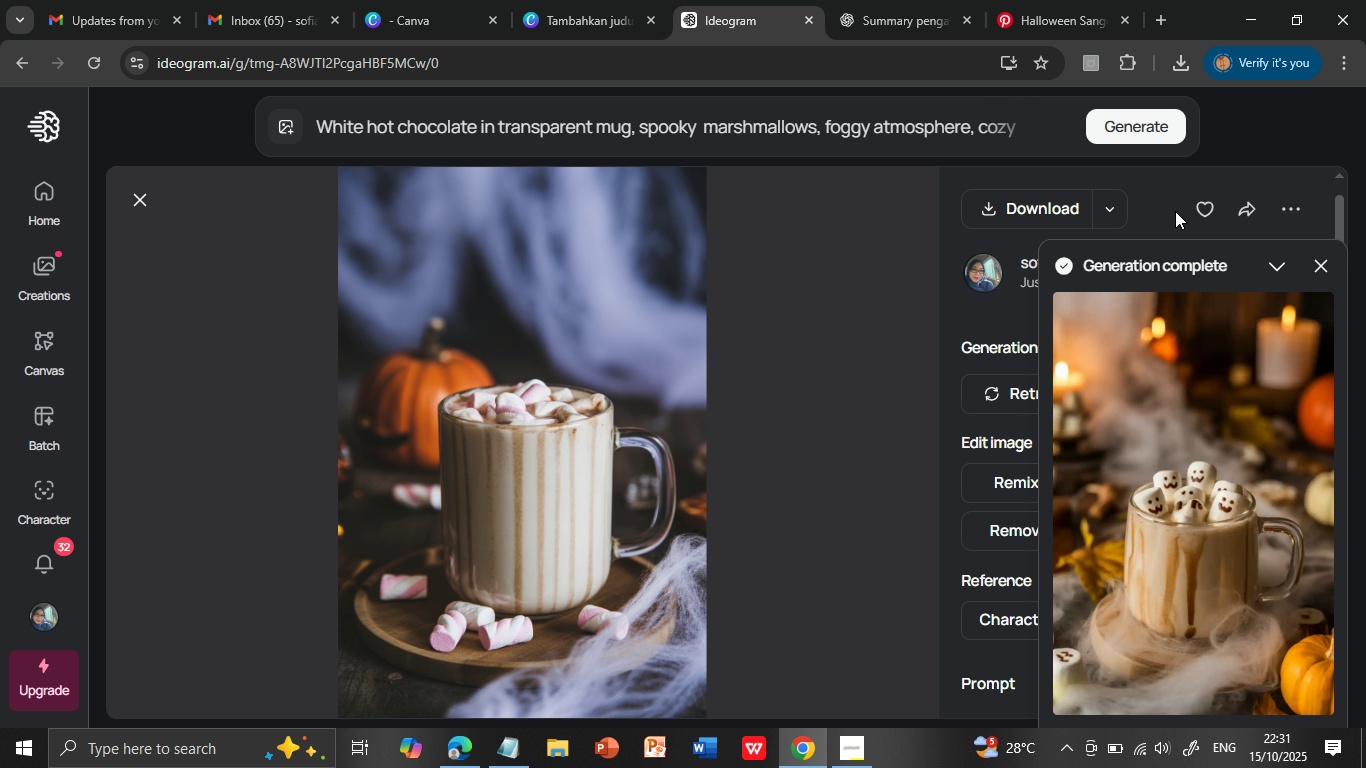 
wait(32.57)
 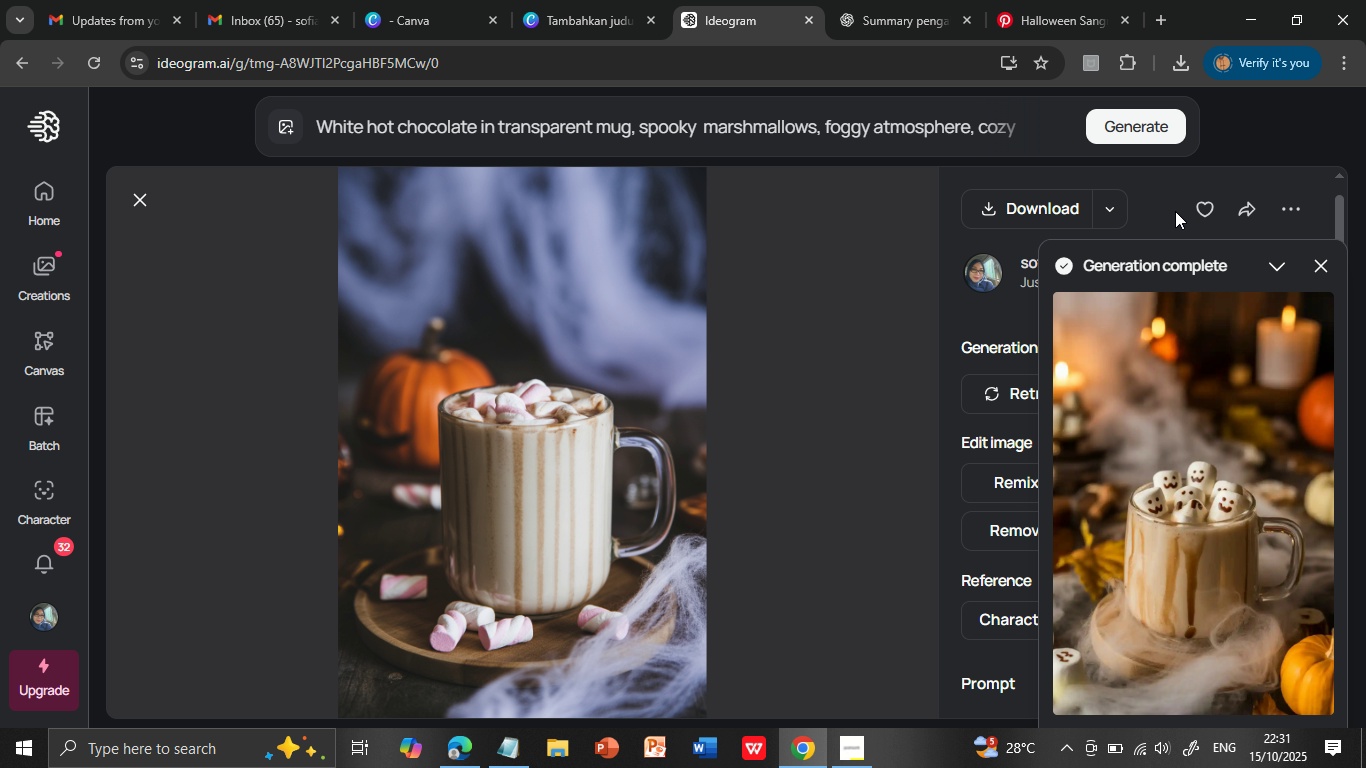 
left_click([1187, 394])
 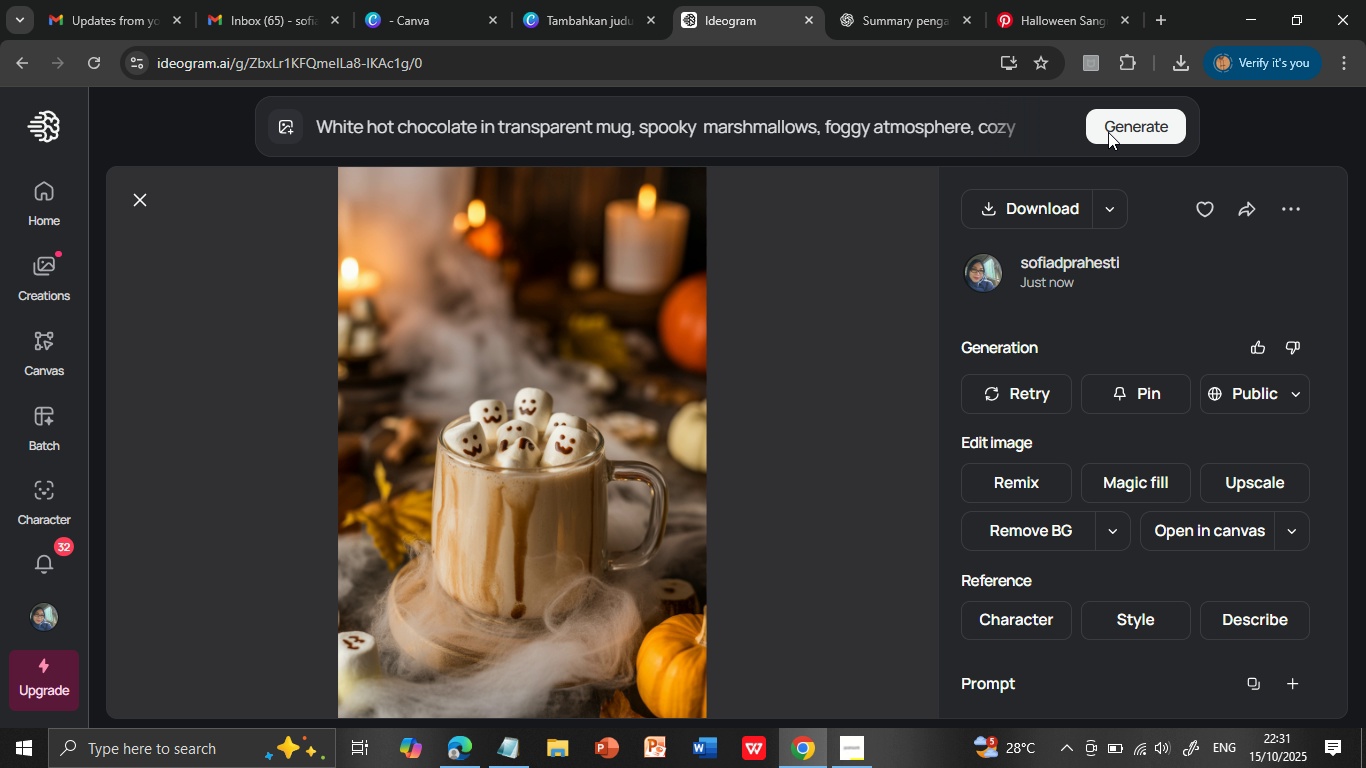 
wait(7.95)
 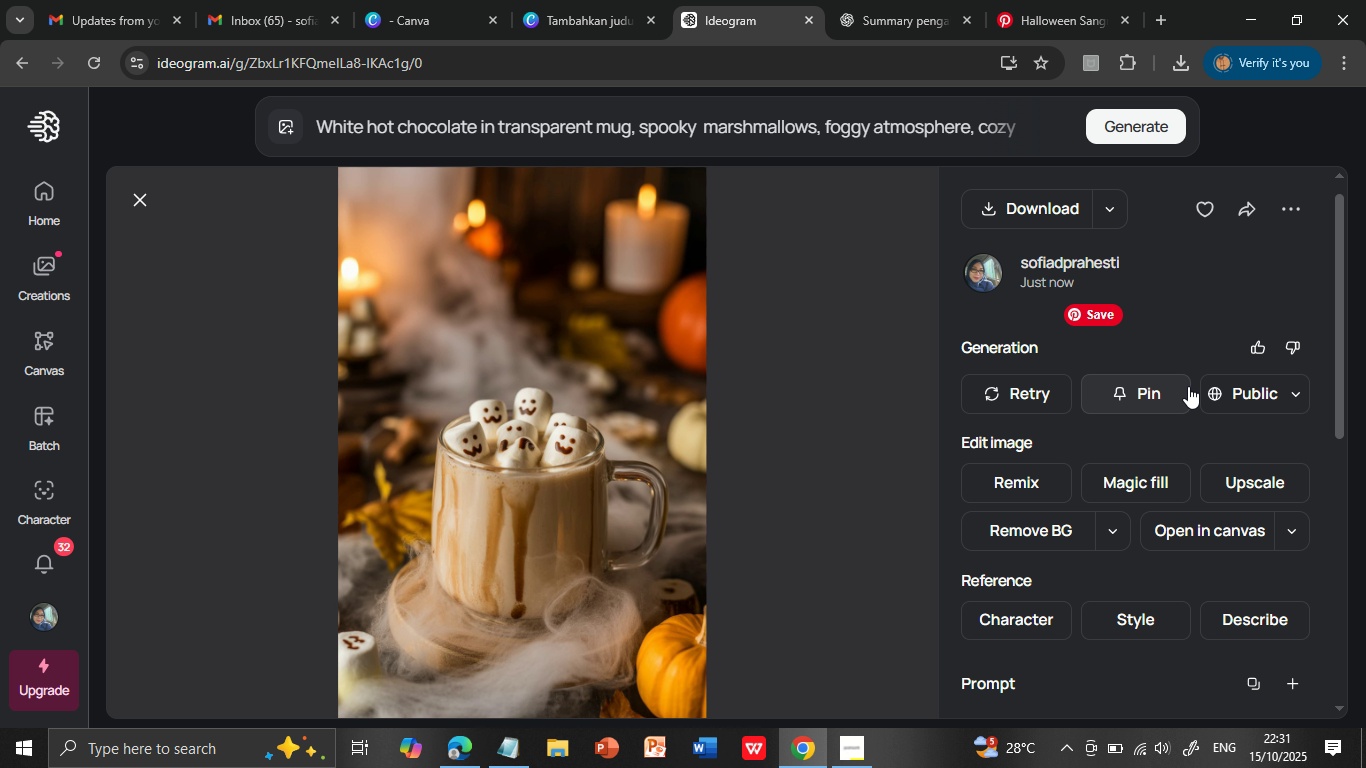 
left_click([1053, 211])
 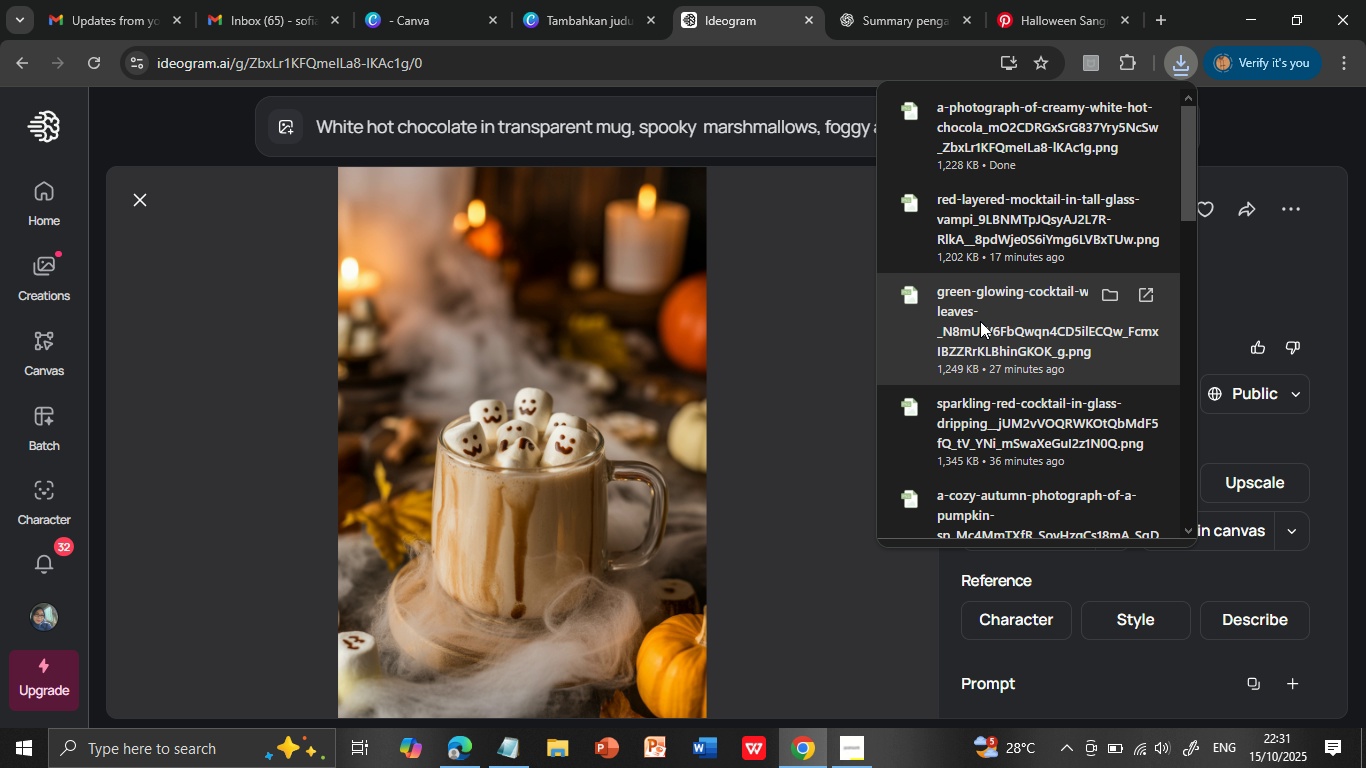 
wait(35.69)
 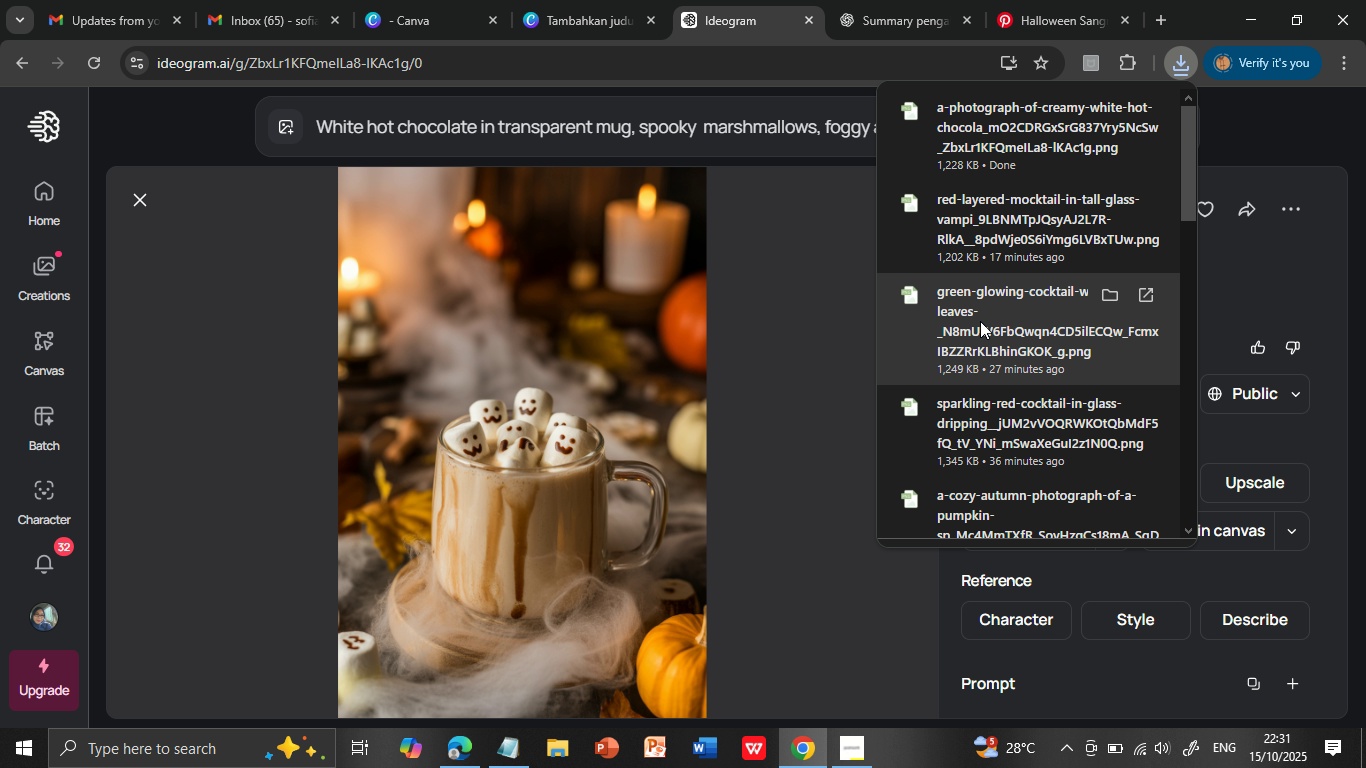 
left_click([577, 25])
 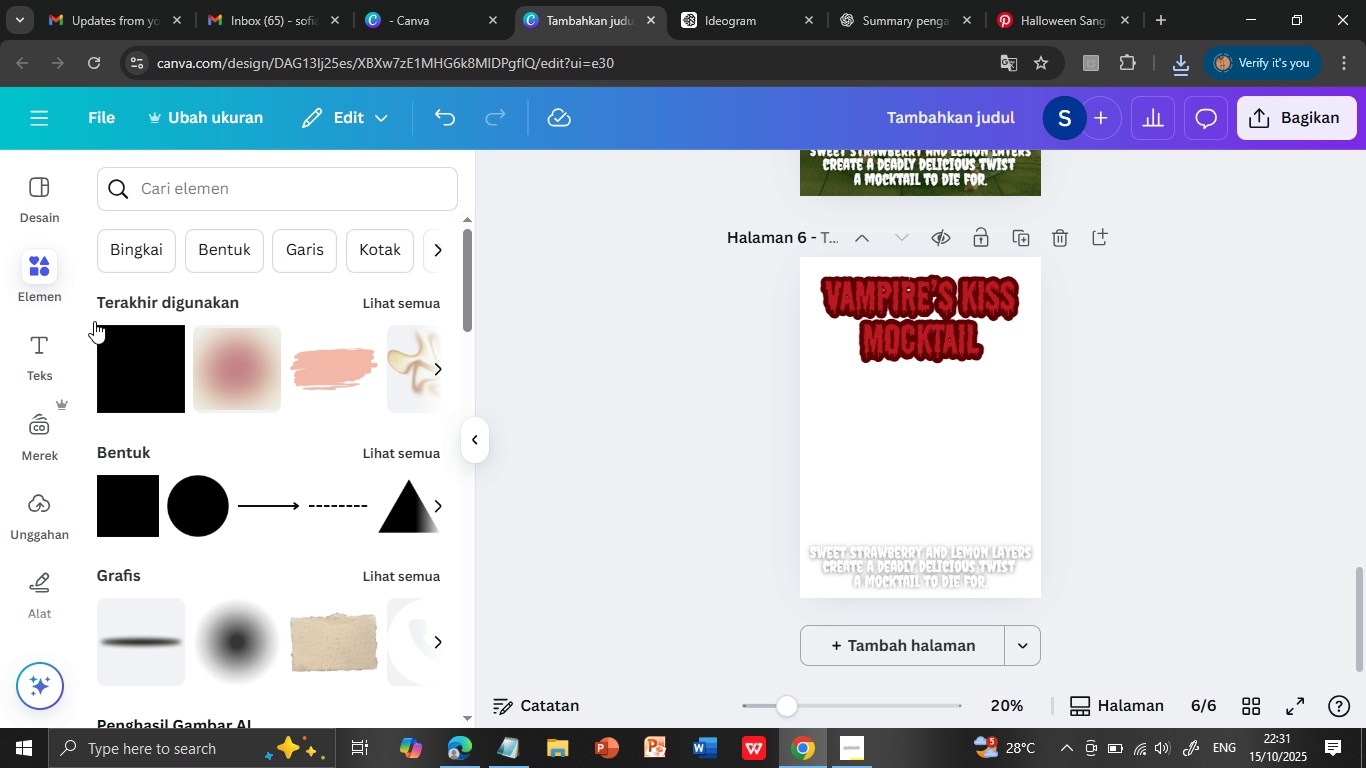 
wait(9.66)
 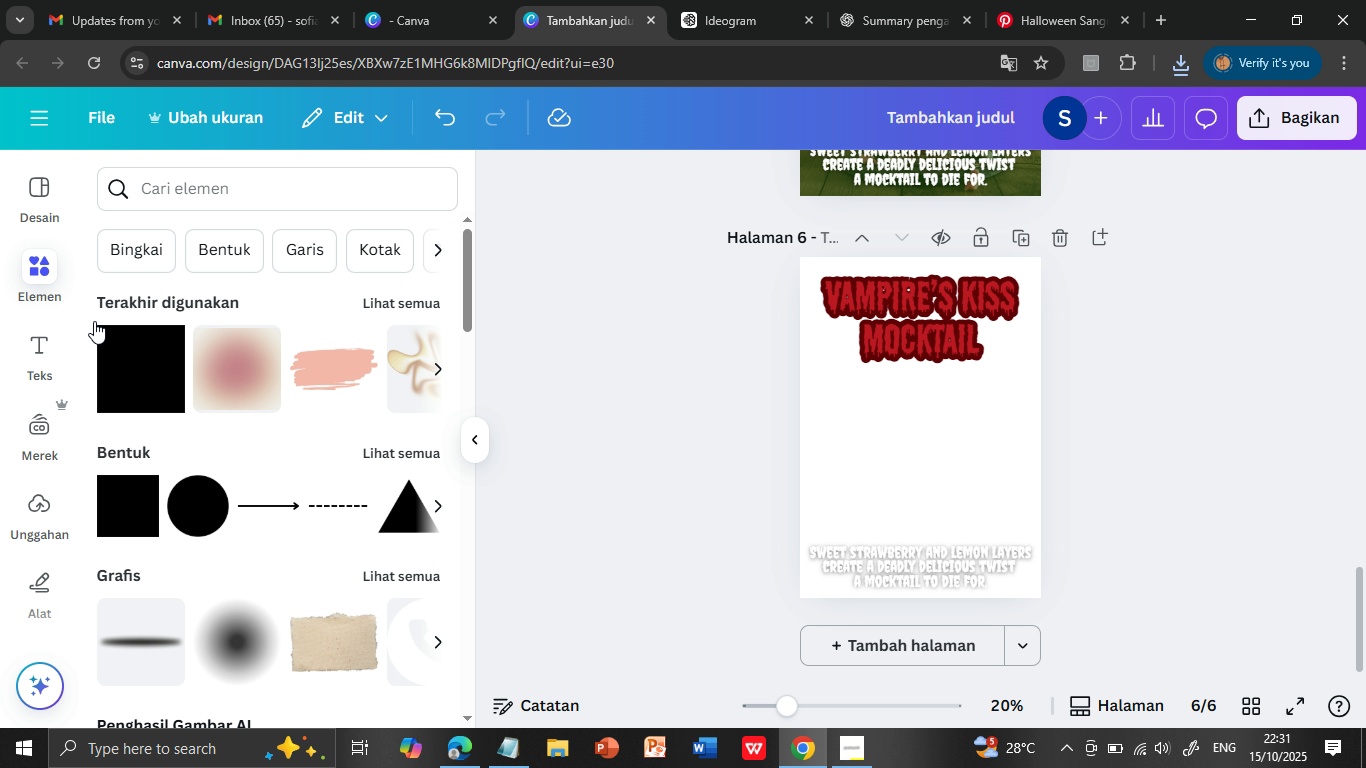 
left_click([40, 510])
 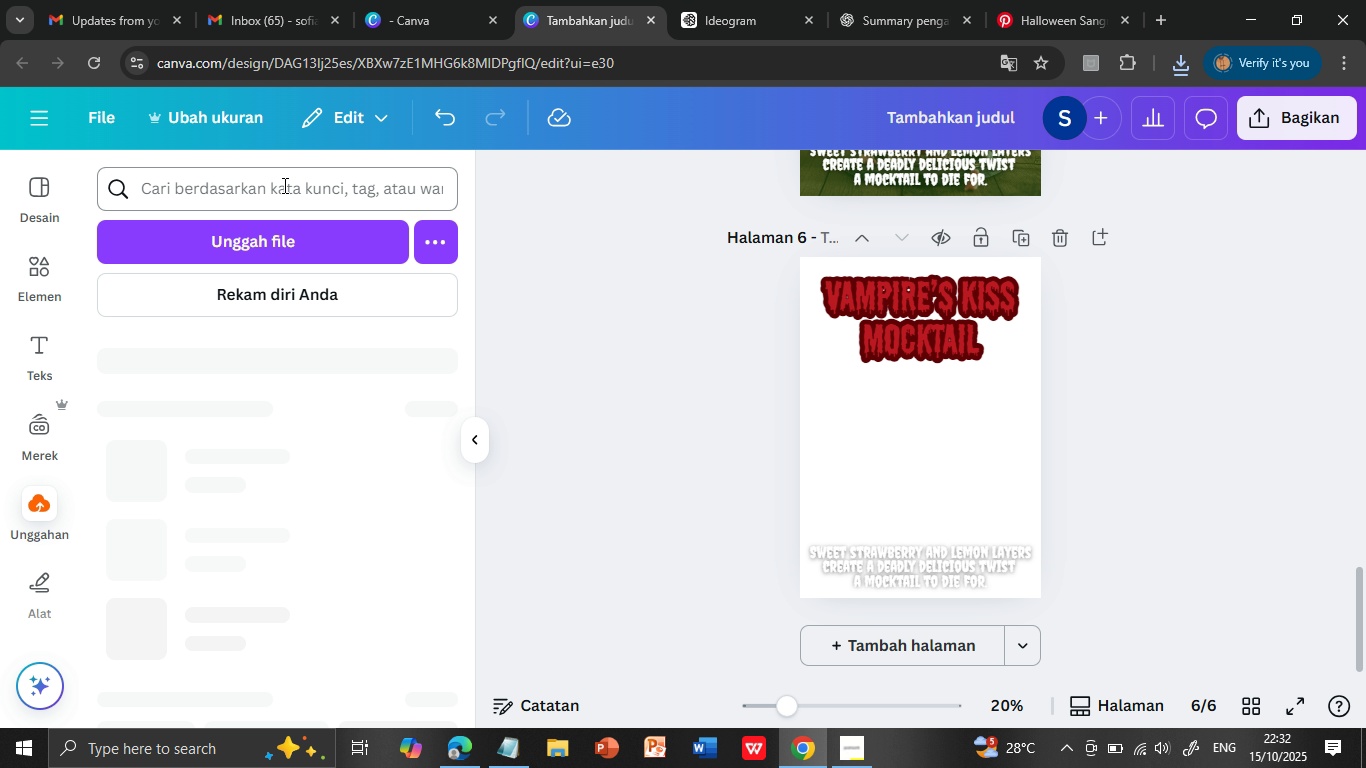 
mouse_move([287, 261])
 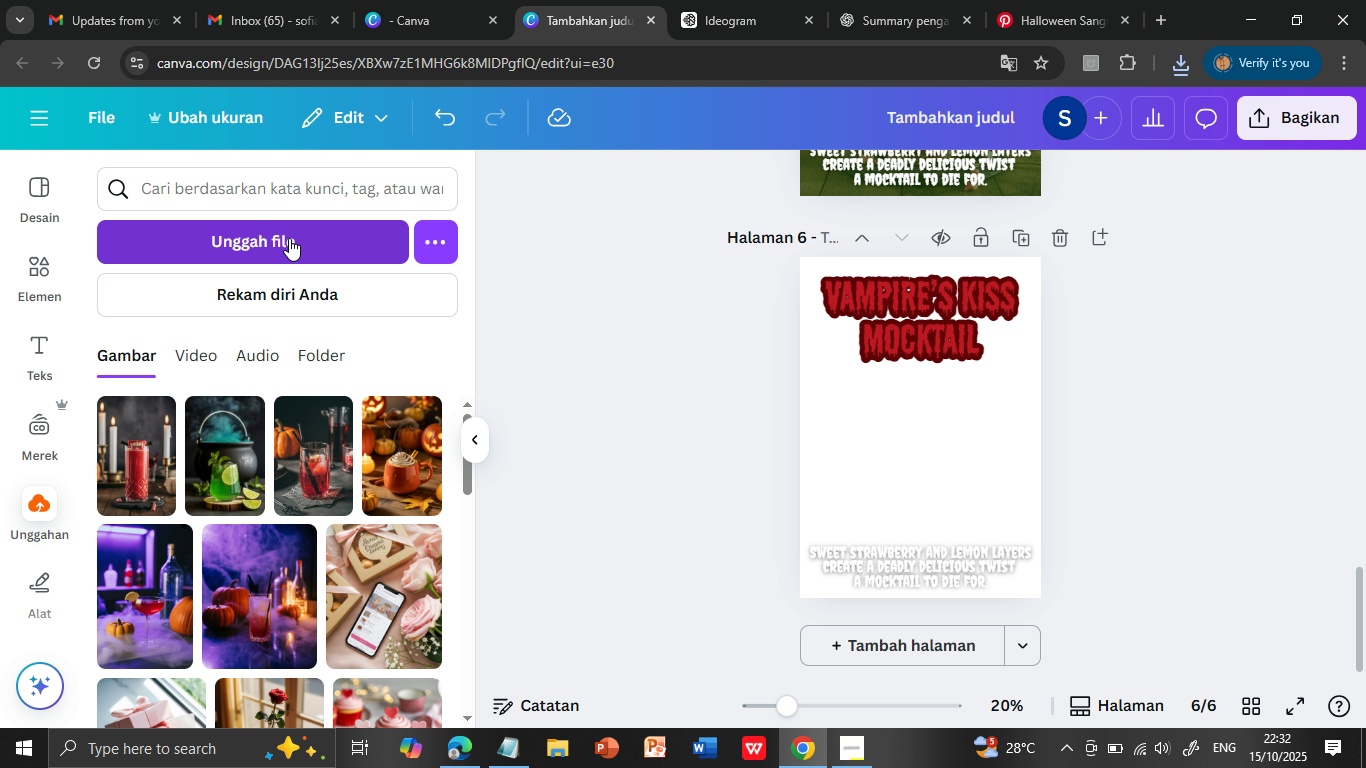 
left_click([289, 238])
 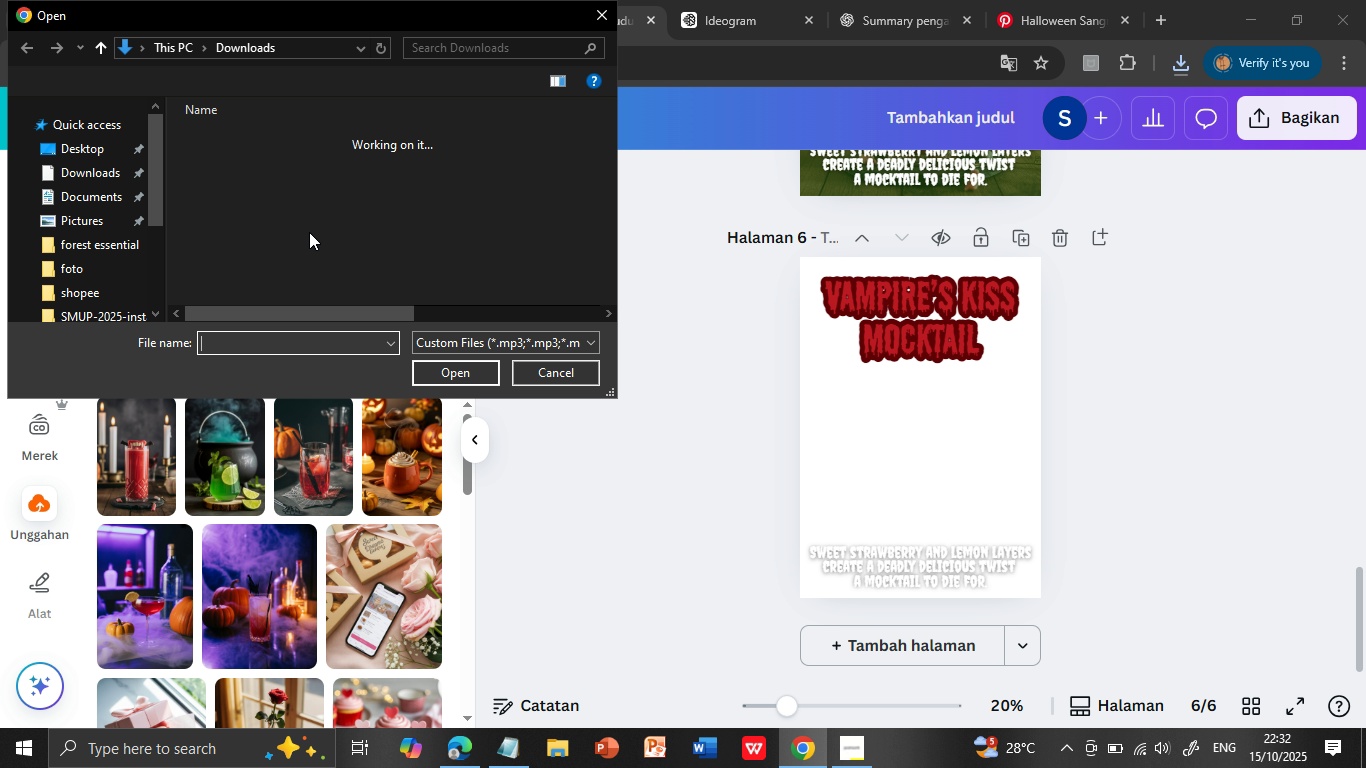 
wait(10.54)
 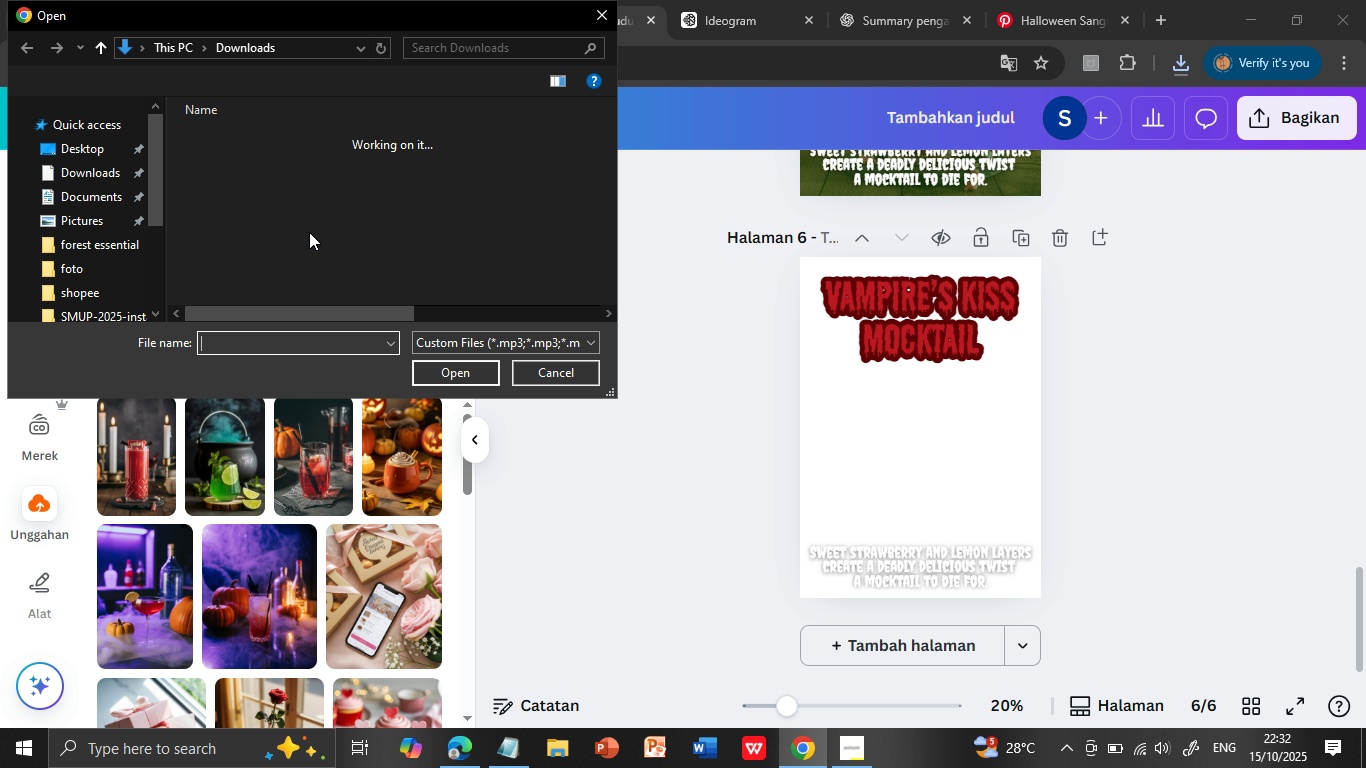 
left_click([378, 168])
 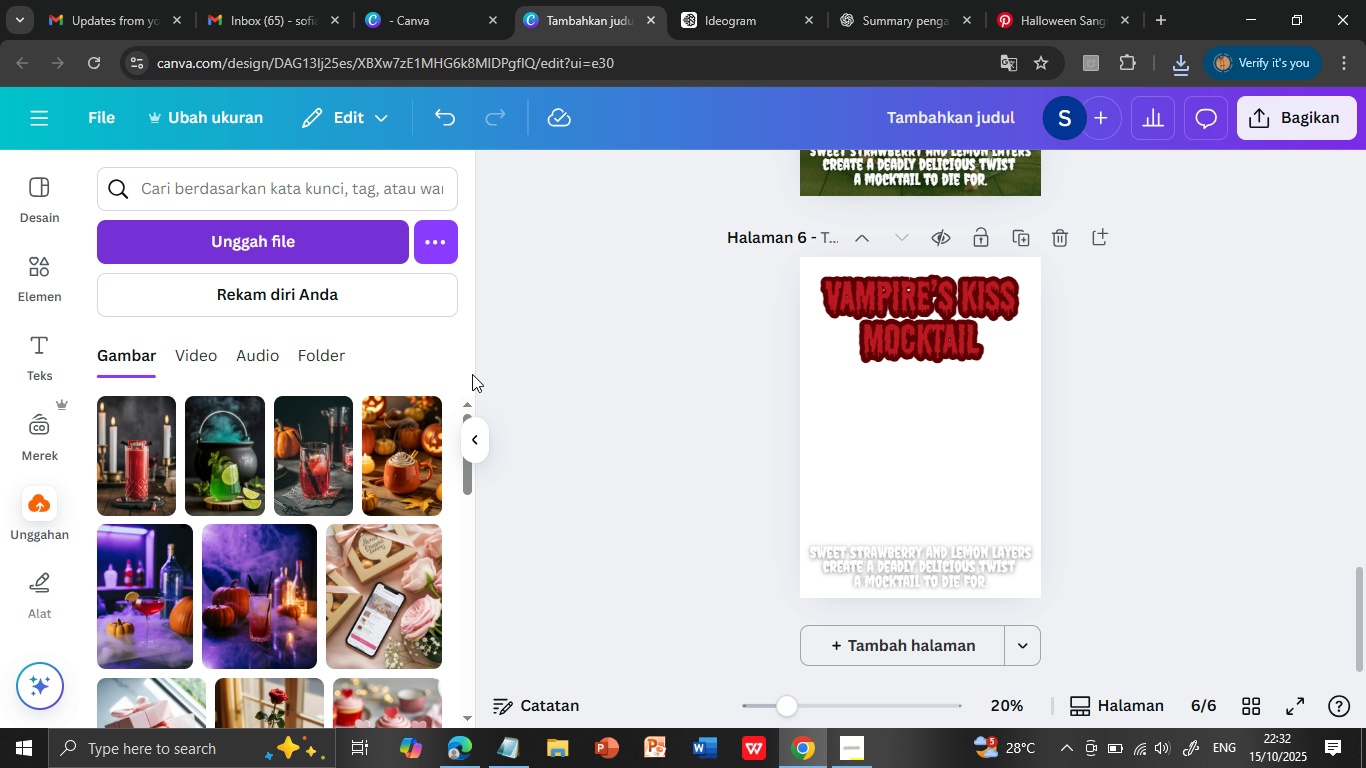 
left_click([472, 374])
 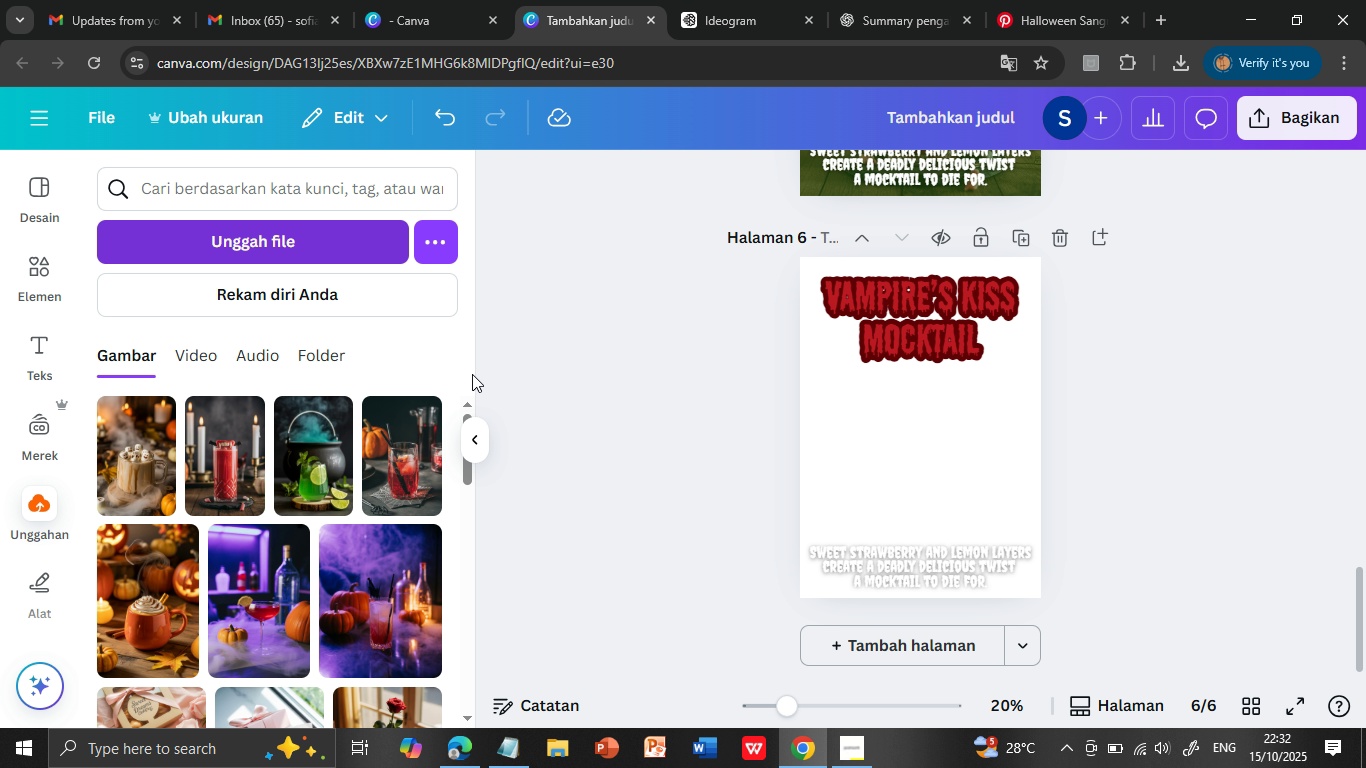 
wait(18.43)
 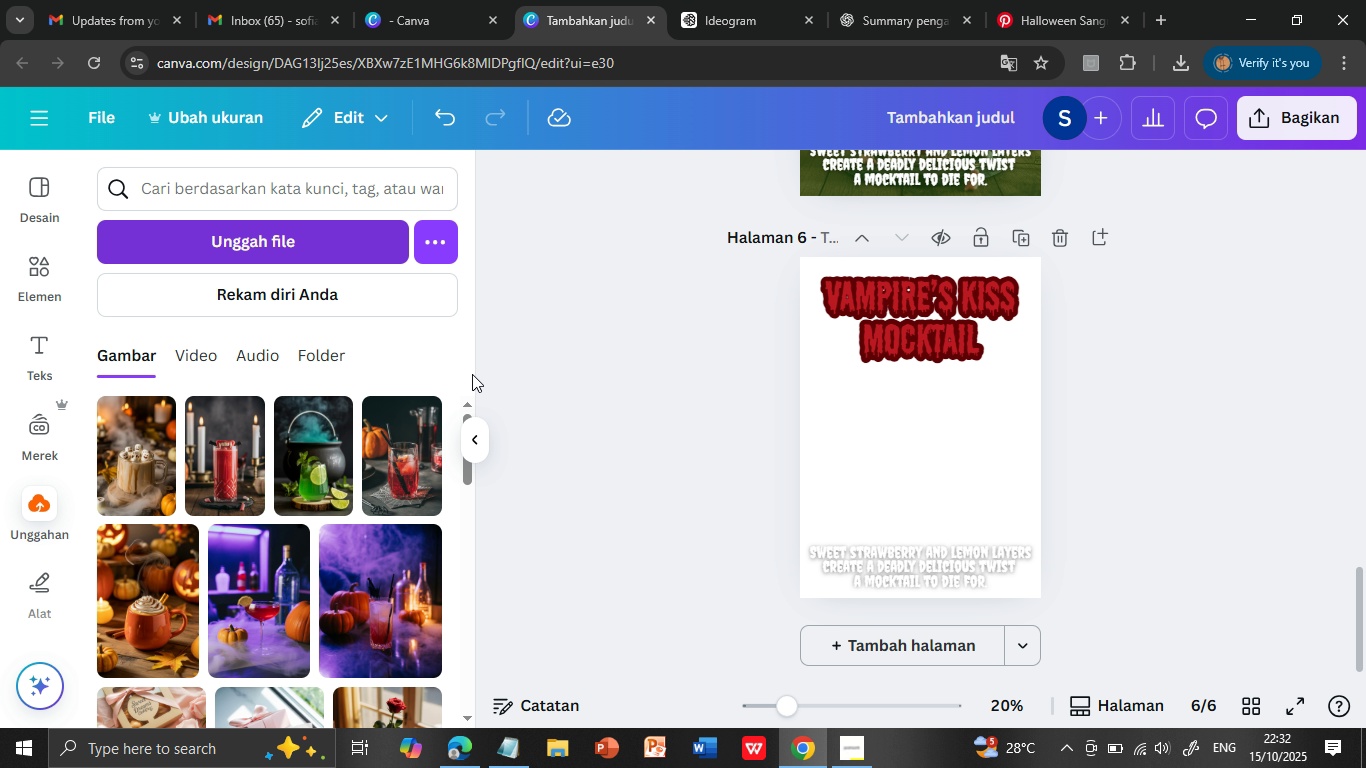 
left_click([132, 451])
 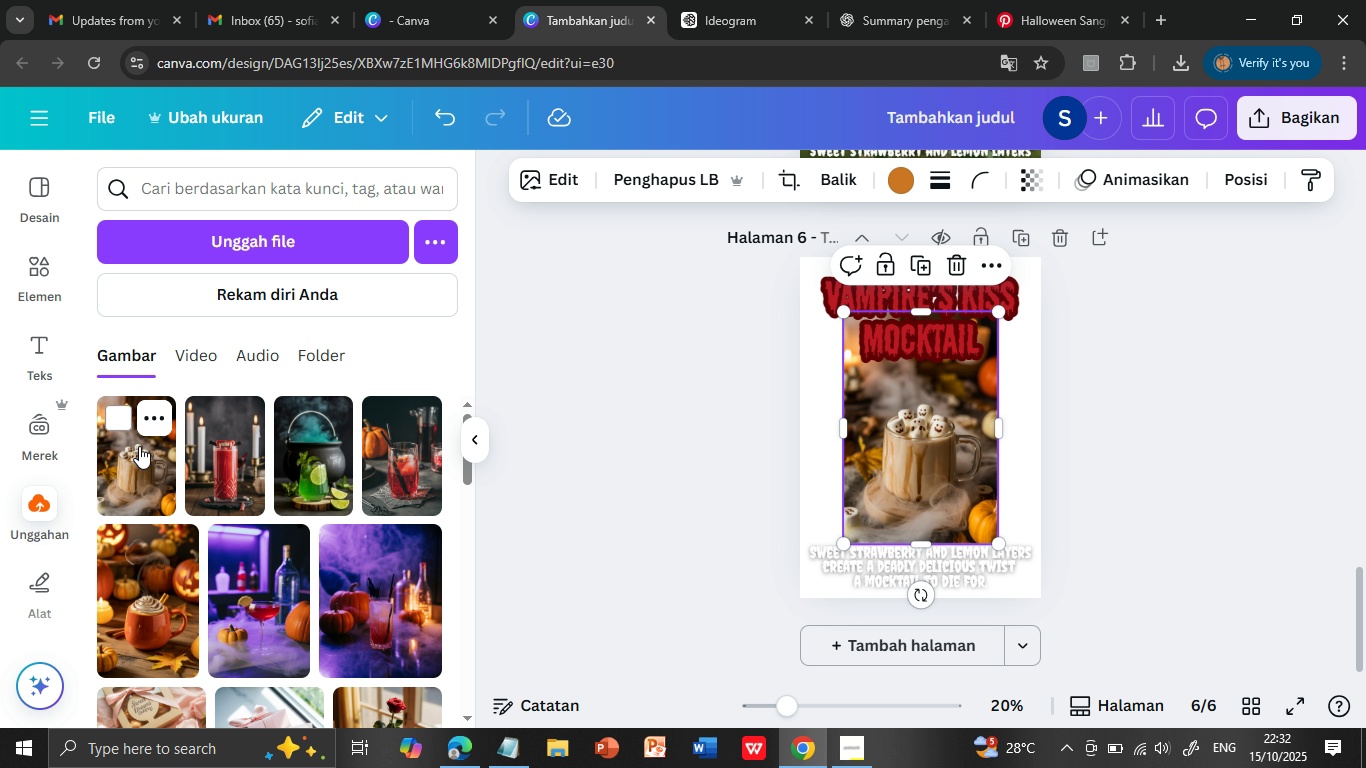 
wait(25.19)
 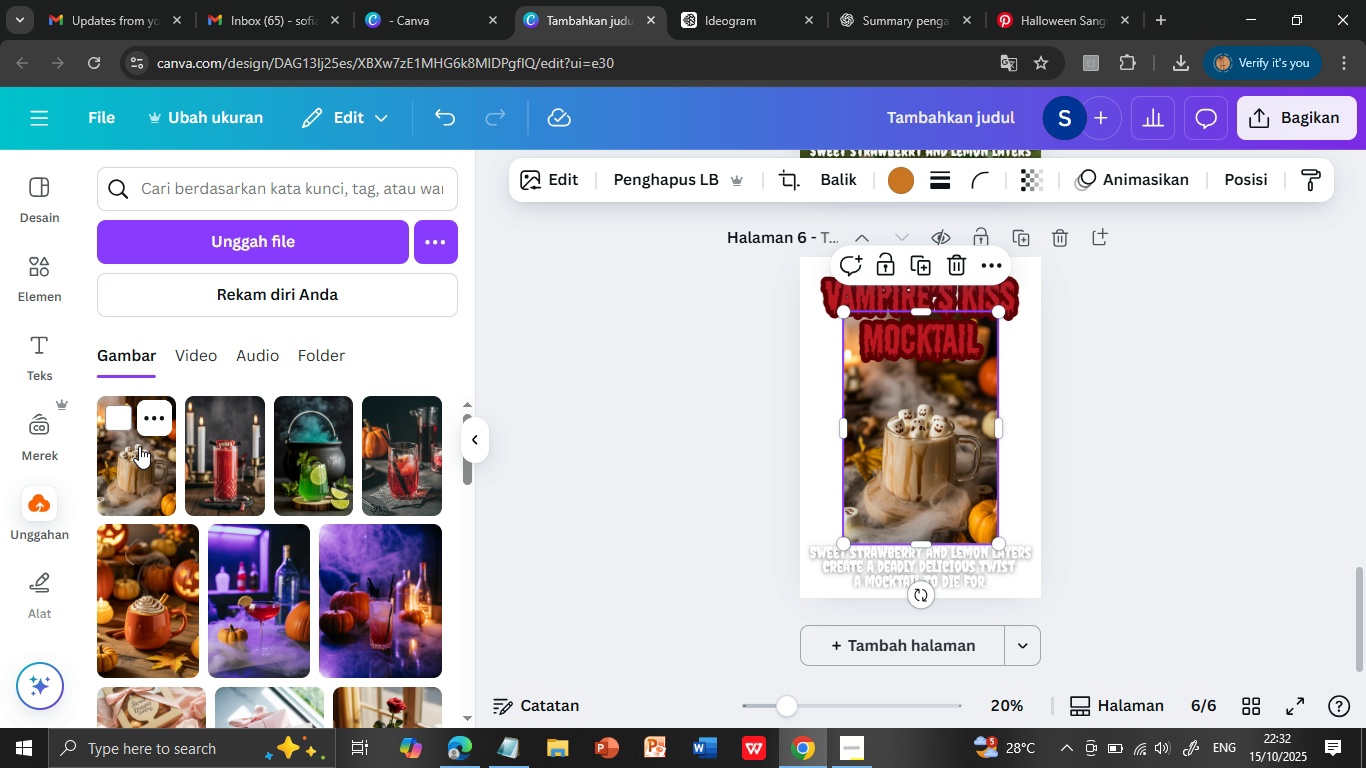 
left_click_drag(start_coordinate=[842, 310], to_coordinate=[803, 261])
 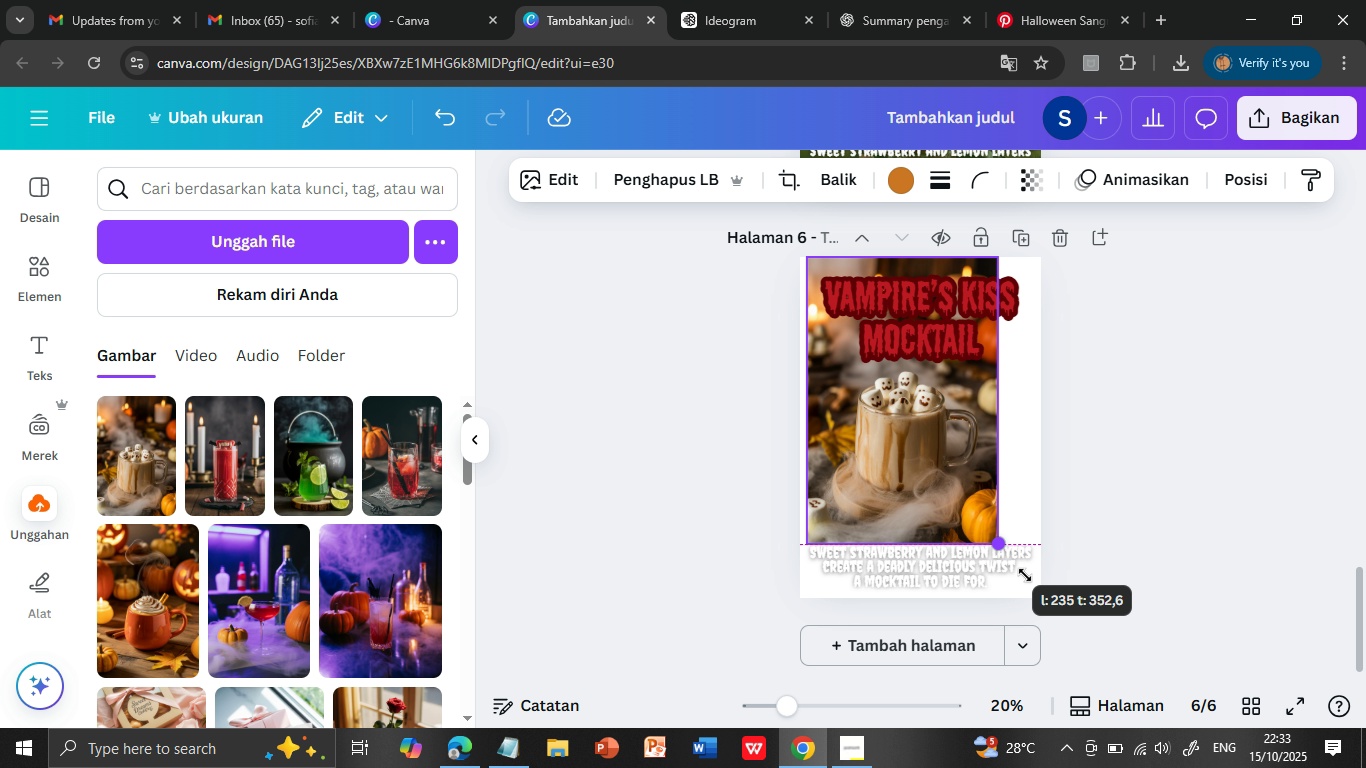 
left_click_drag(start_coordinate=[992, 544], to_coordinate=[1035, 594])
 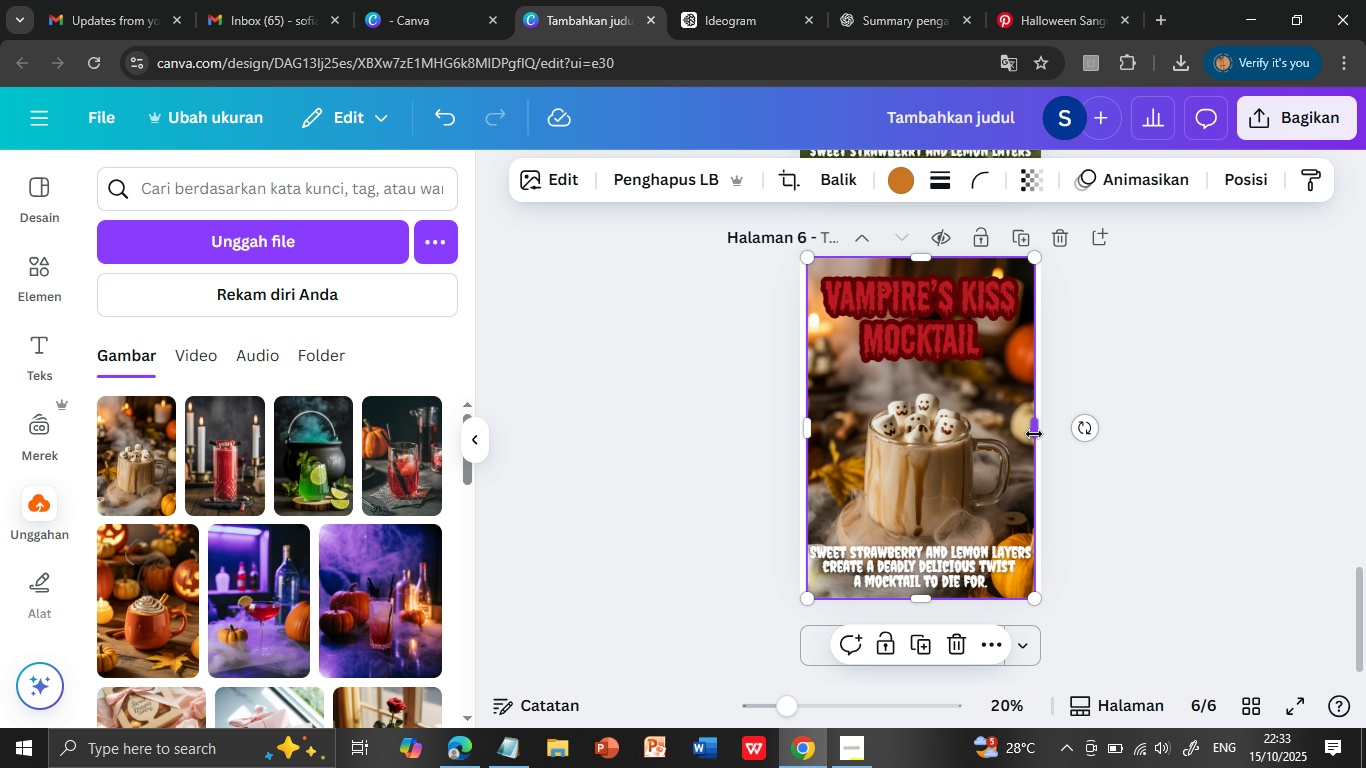 
left_click_drag(start_coordinate=[1032, 434], to_coordinate=[1043, 434])
 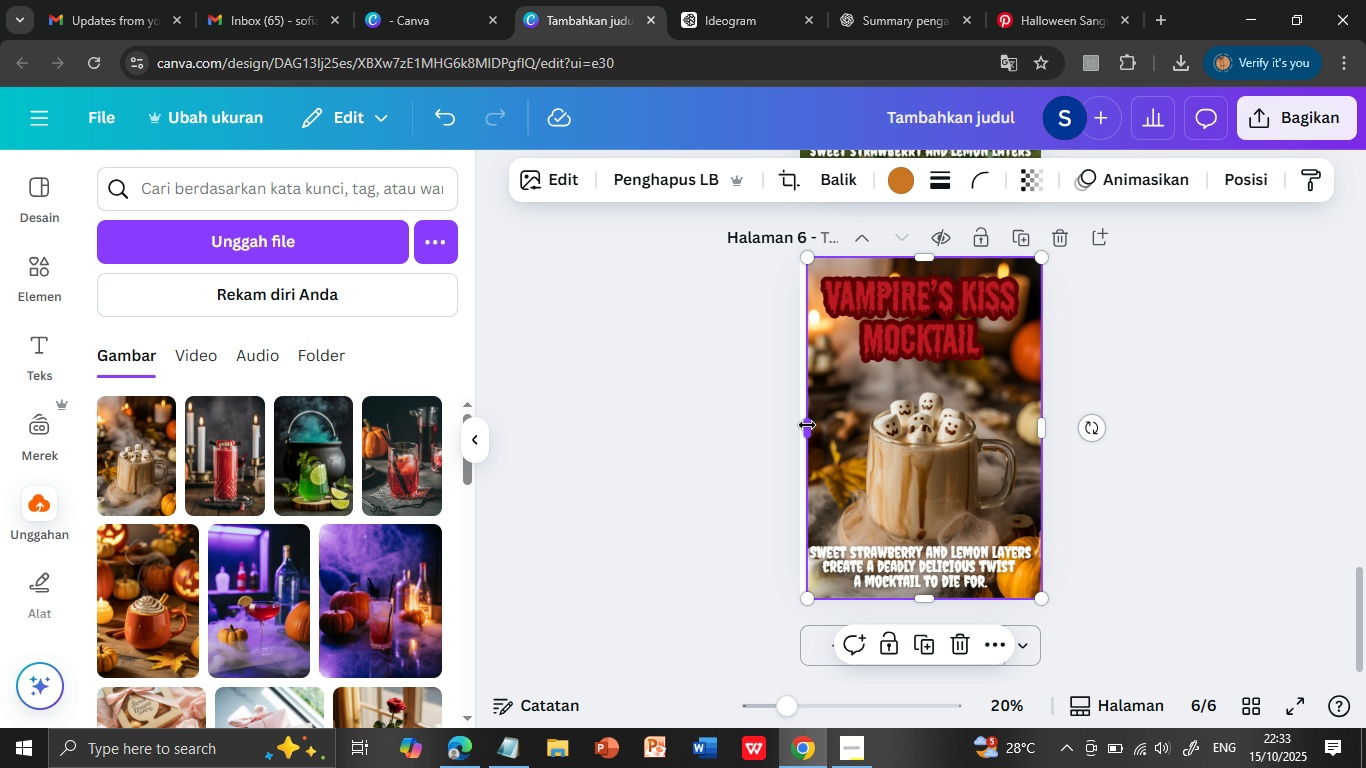 
left_click_drag(start_coordinate=[807, 424], to_coordinate=[801, 426])
 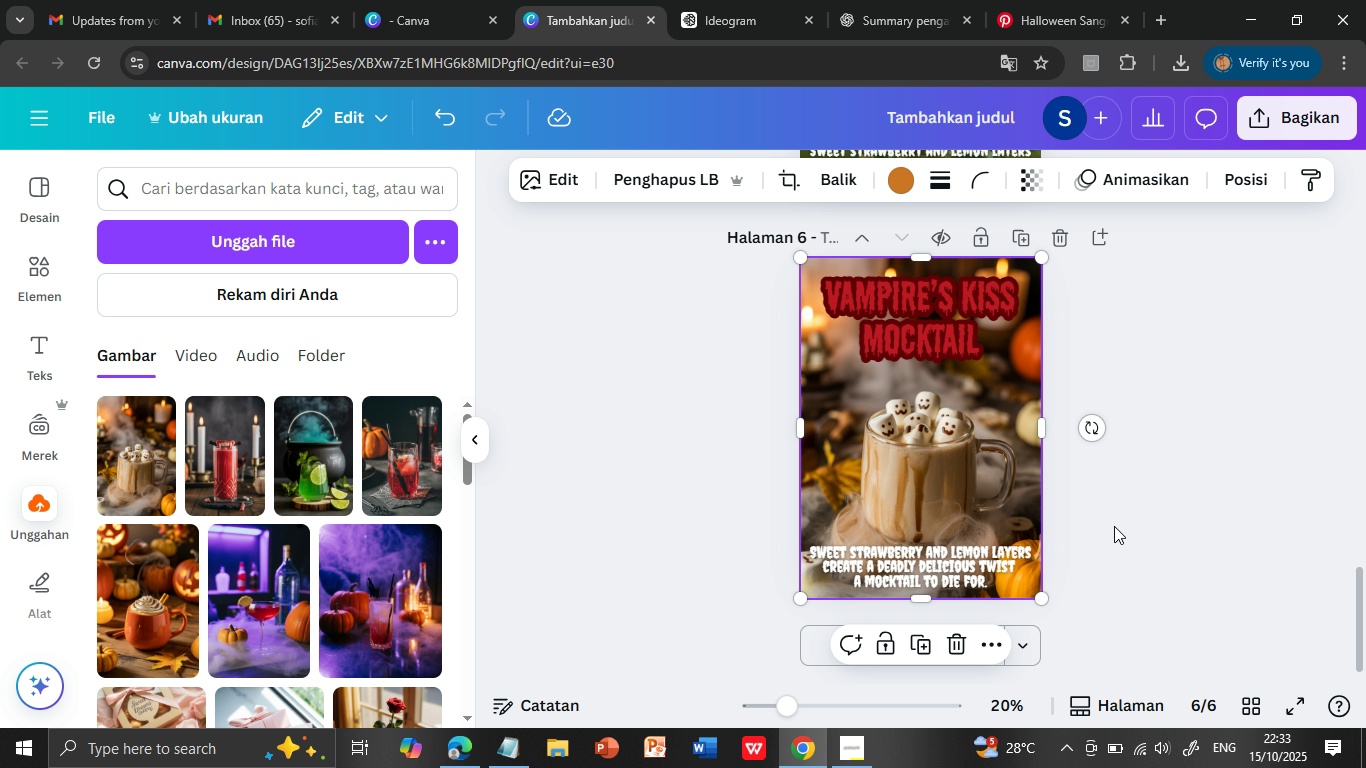 
left_click([1113, 526])
 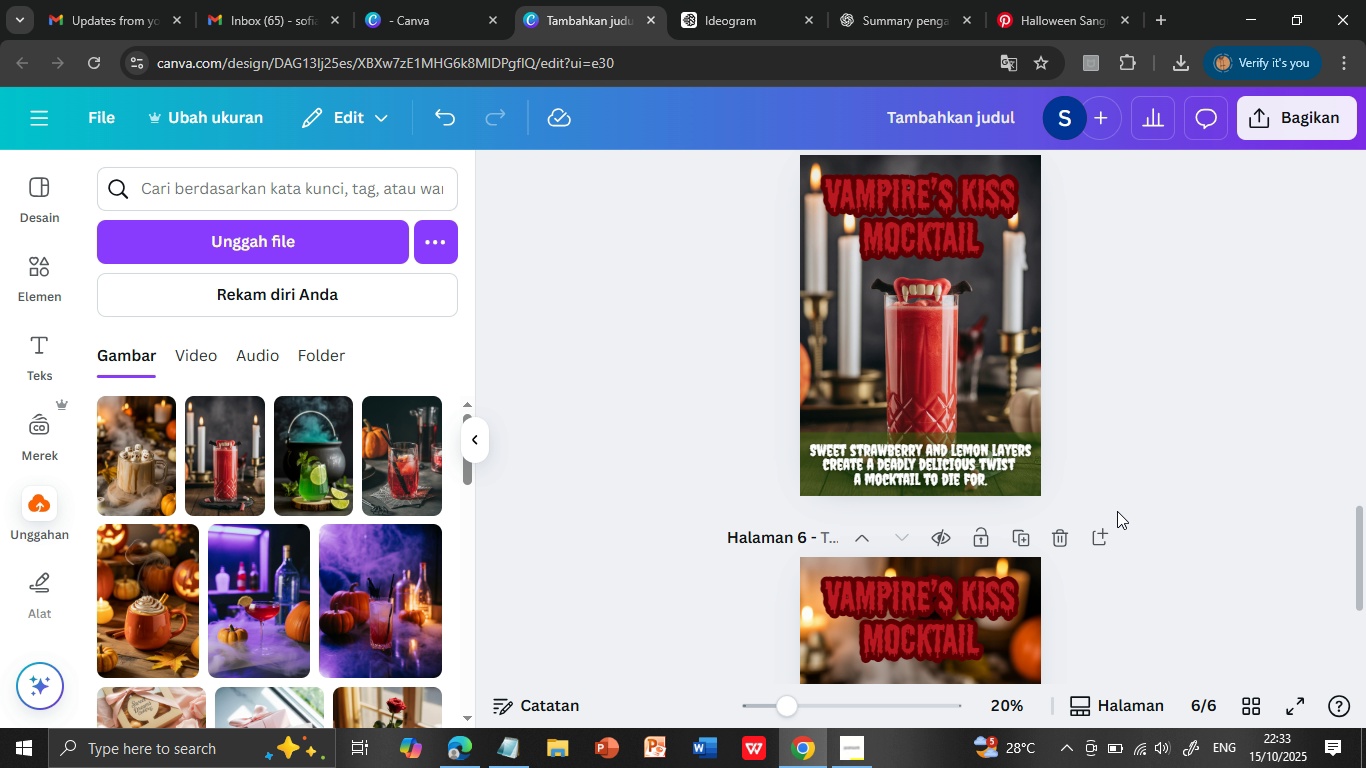 
scroll: coordinate [1114, 526], scroll_direction: up, amount: 3.0
 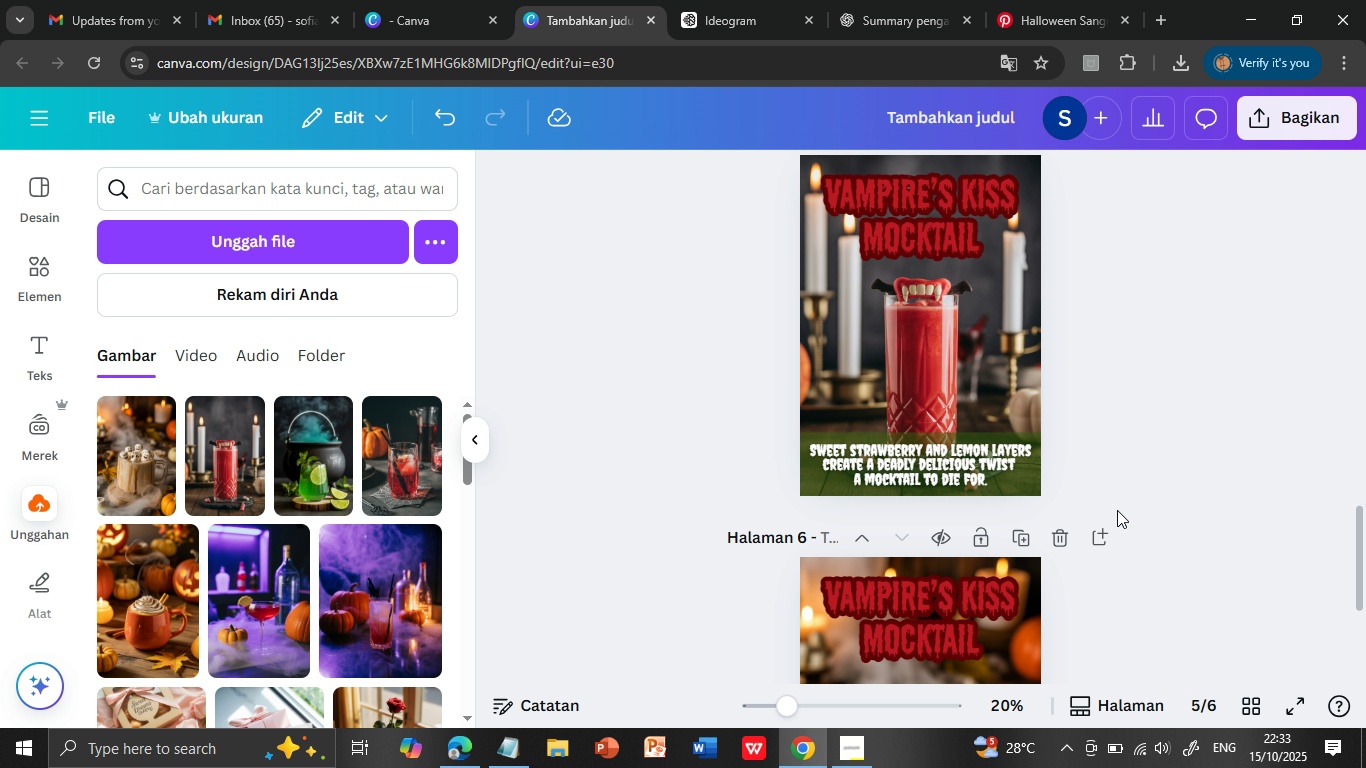 
scroll: coordinate [1149, 499], scroll_direction: down, amount: 6.0
 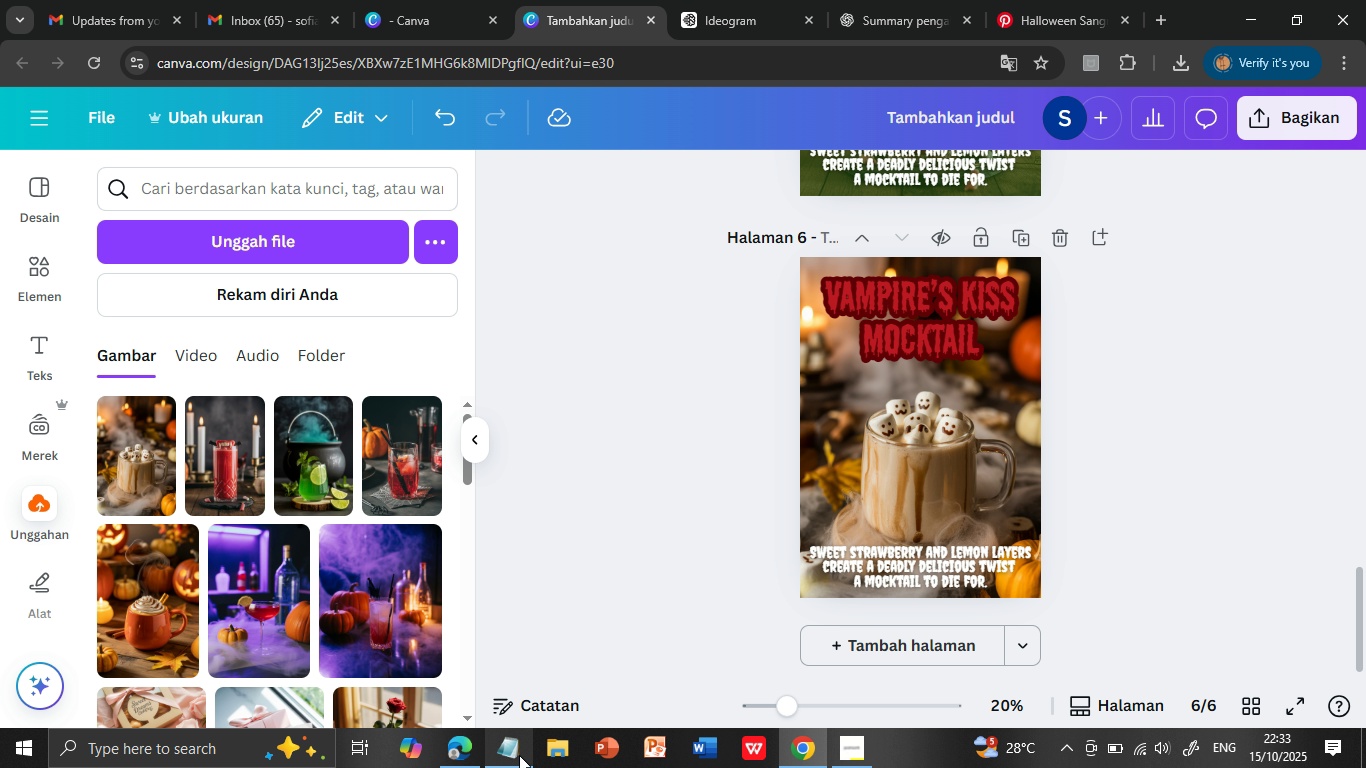 
left_click([517, 755])
 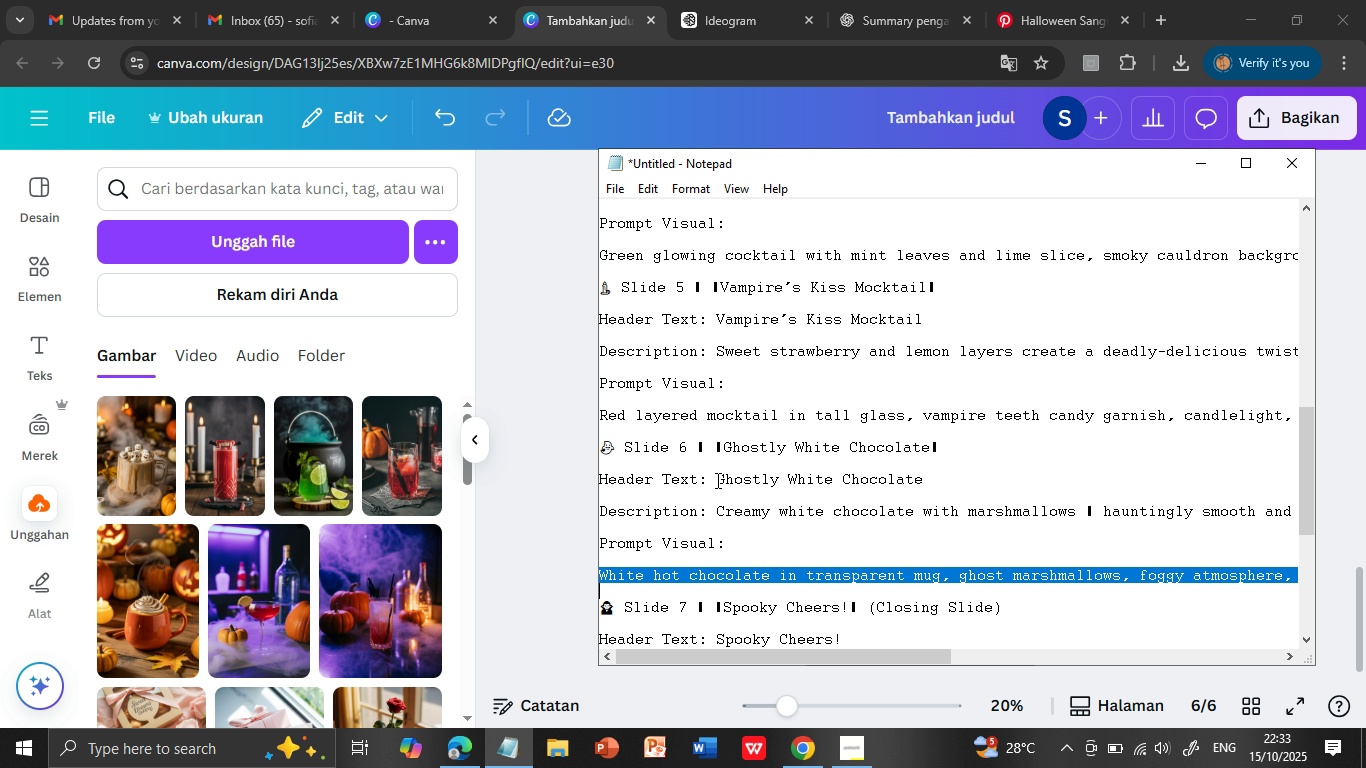 
left_click_drag(start_coordinate=[718, 480], to_coordinate=[919, 478])
 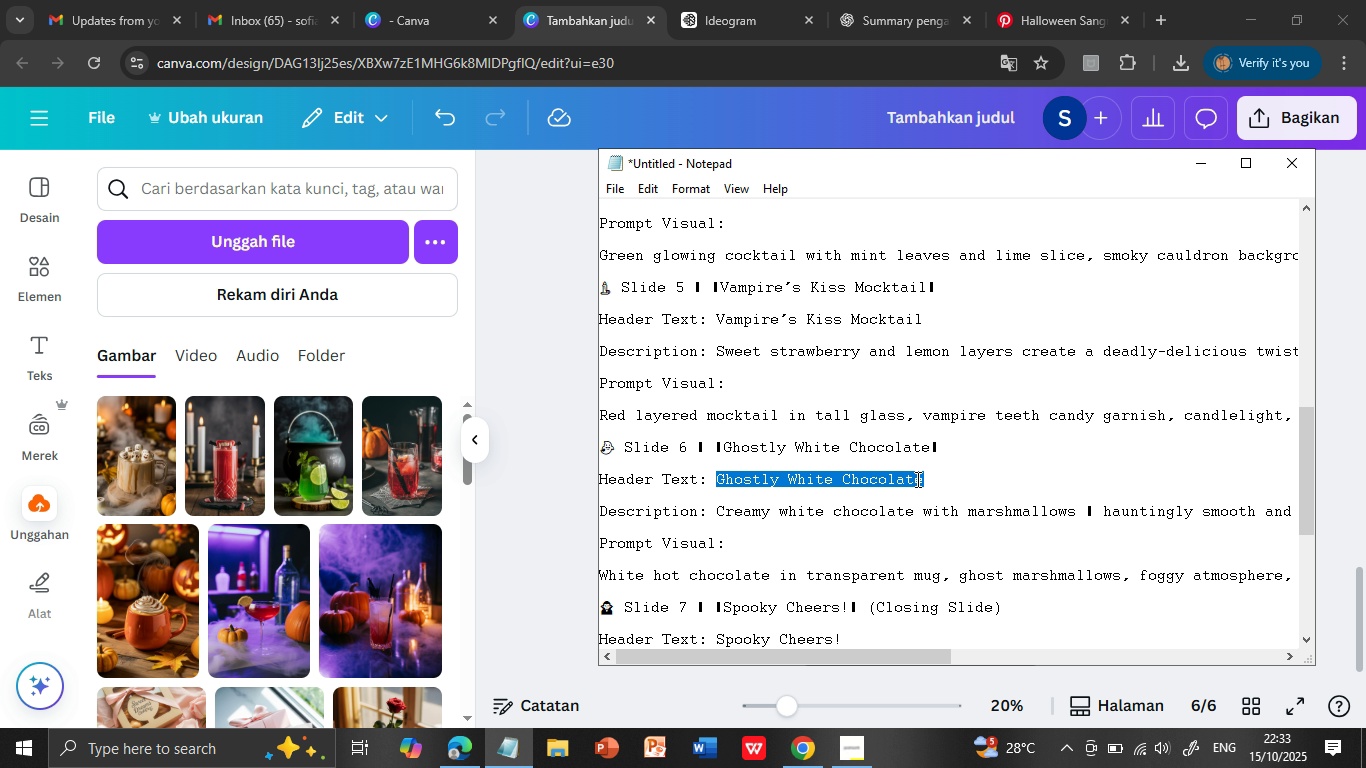 
key(Control+C)
 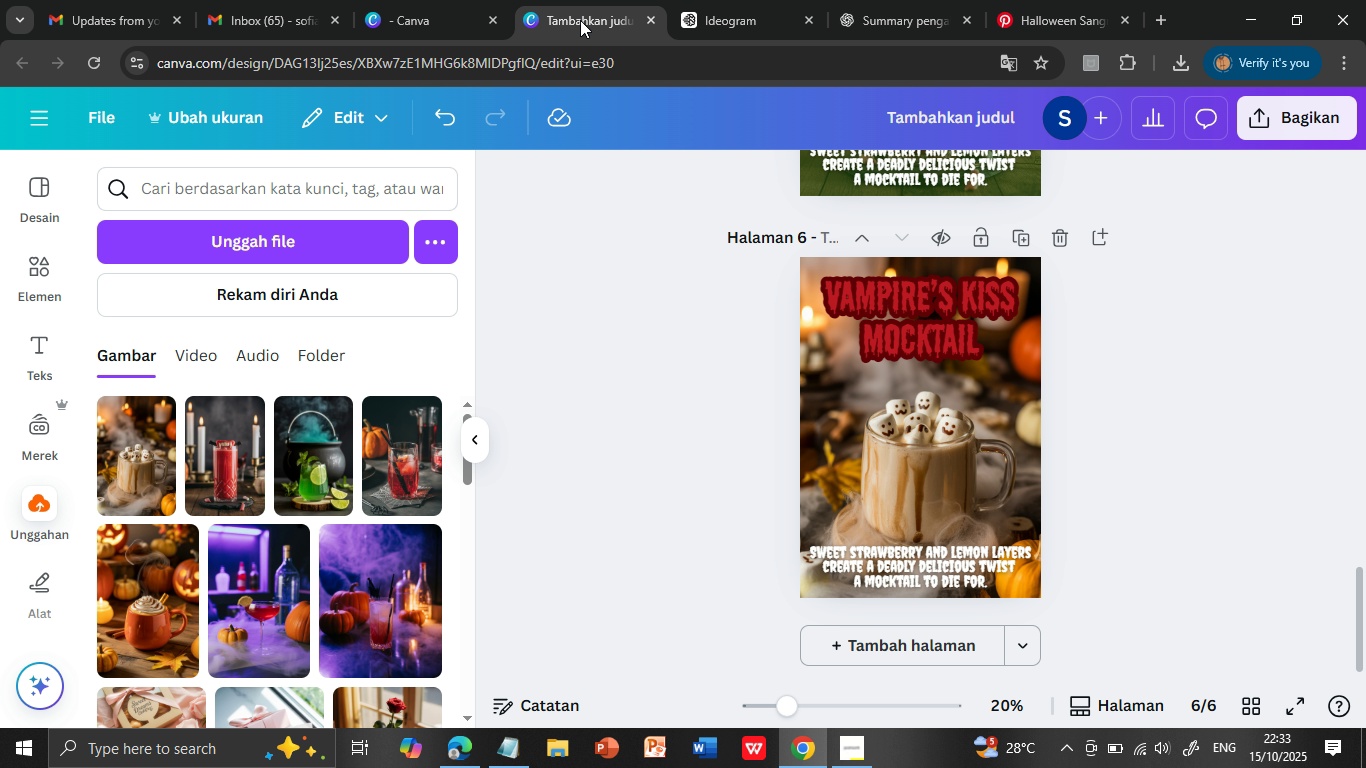 
left_click([580, 23])
 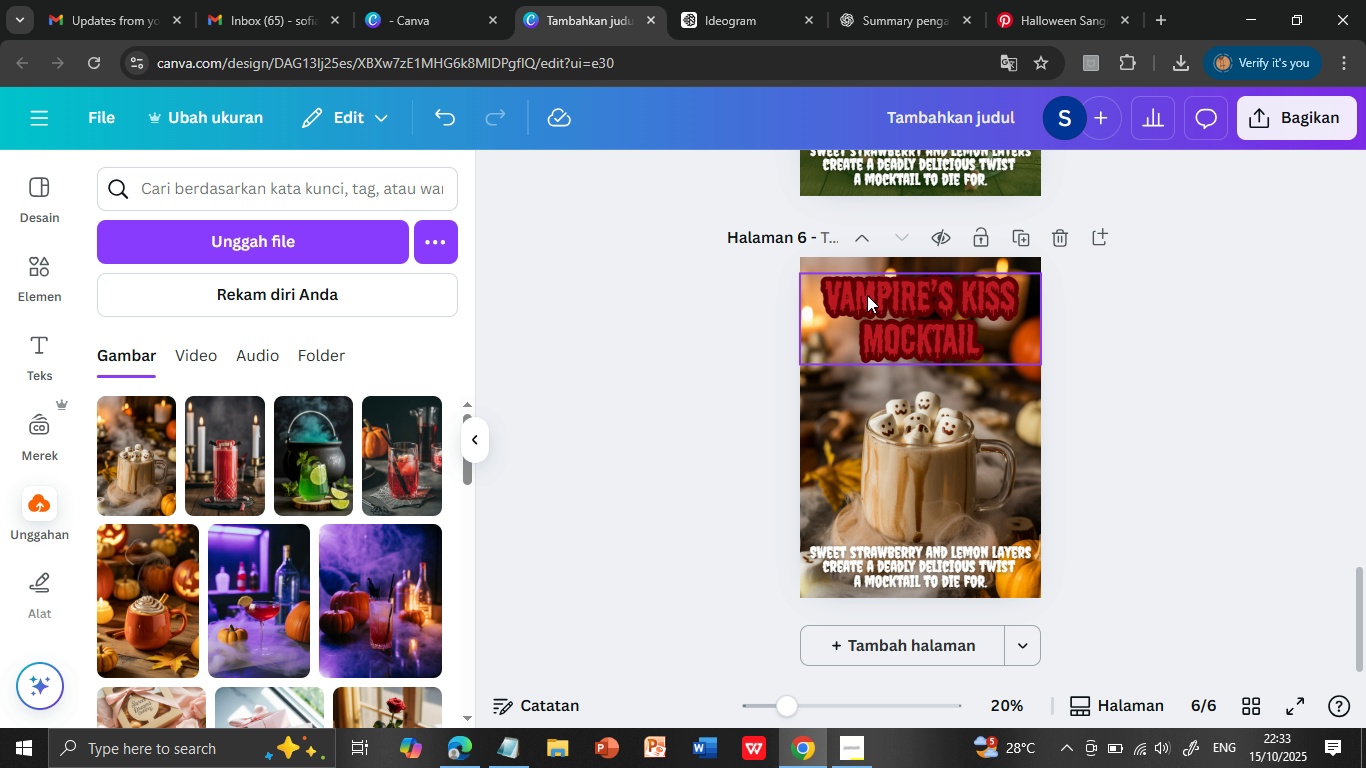 
double_click([867, 295])
 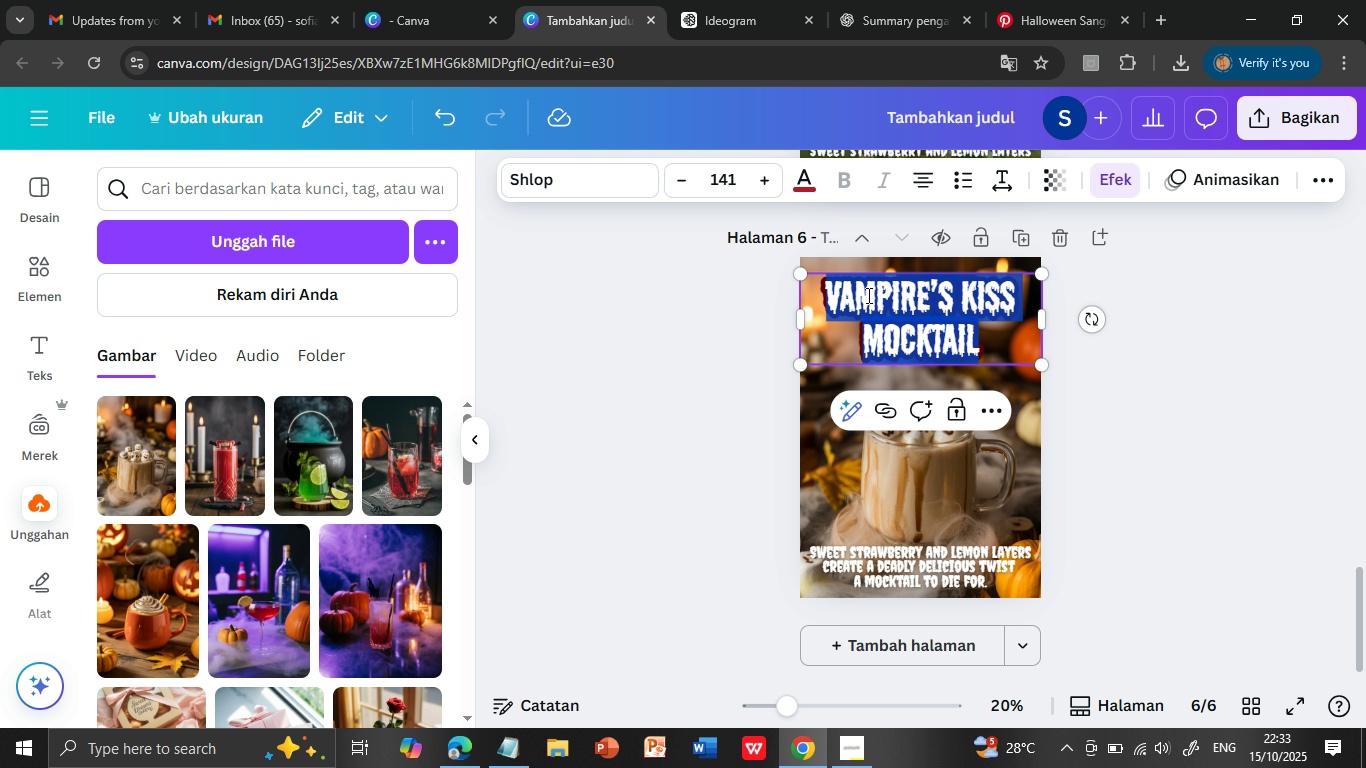 
triple_click([867, 295])
 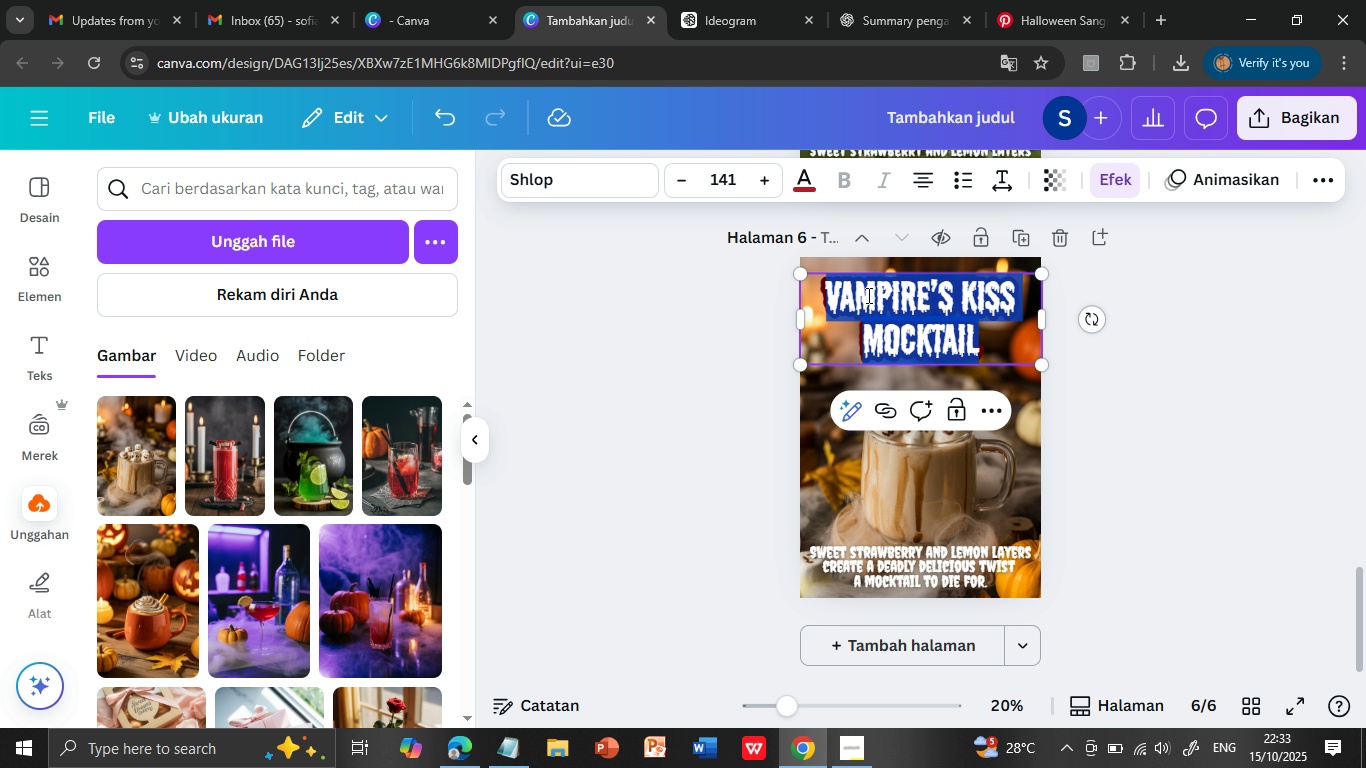 
key(Control+V)
 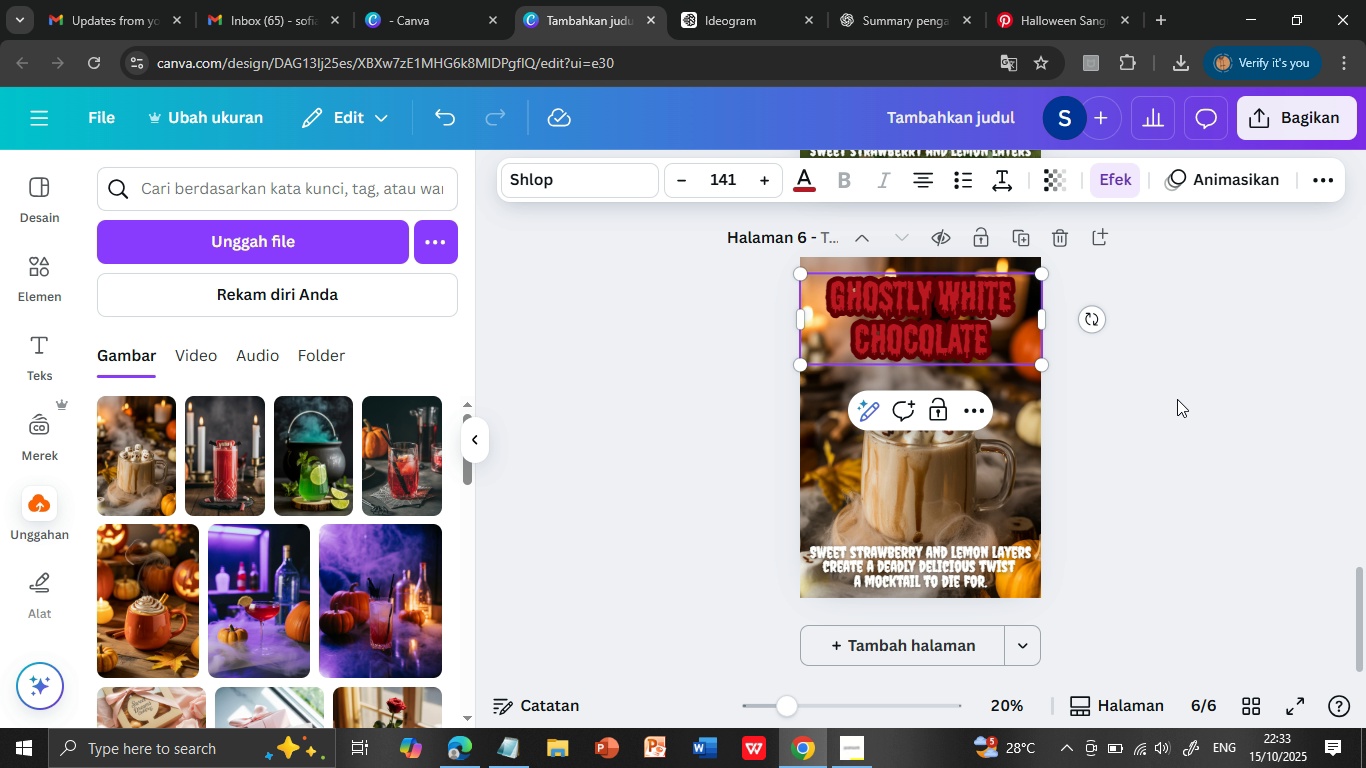 
left_click([1177, 399])
 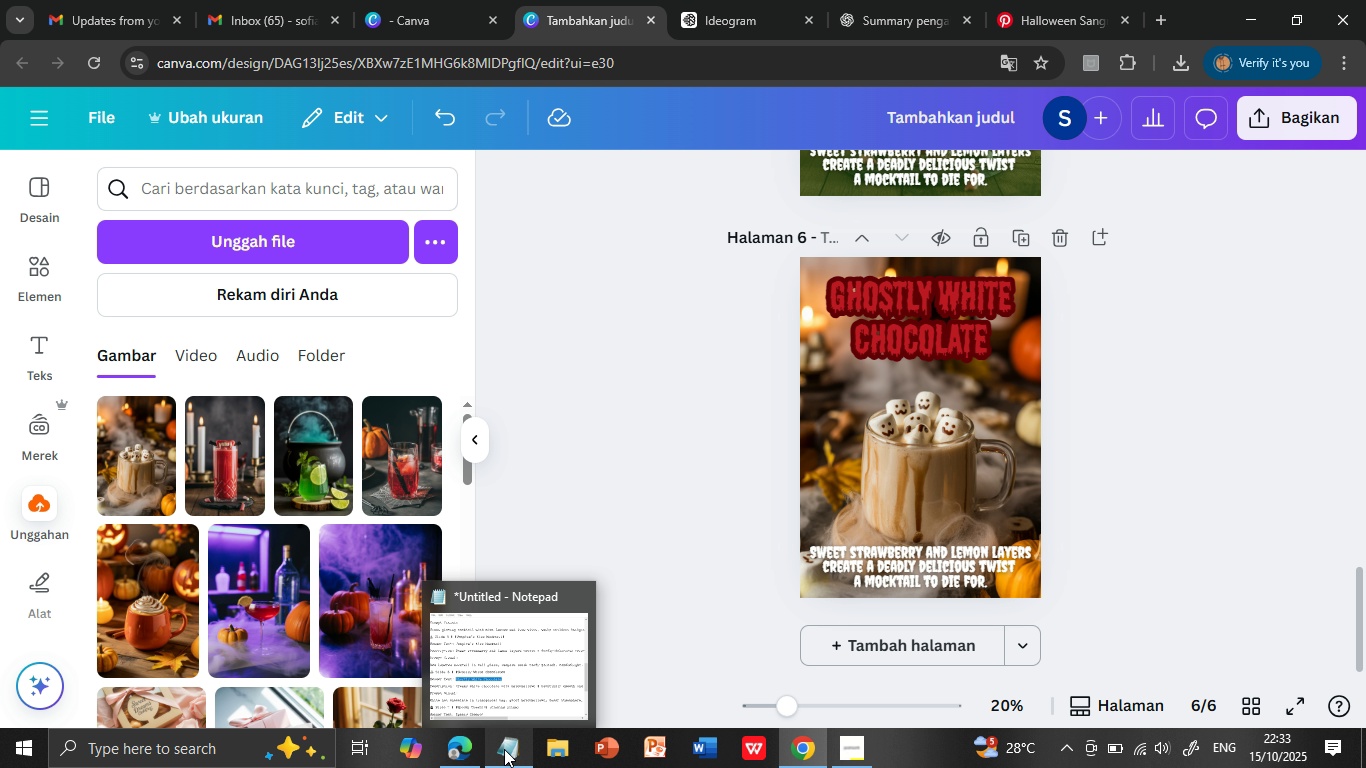 
wait(5.14)
 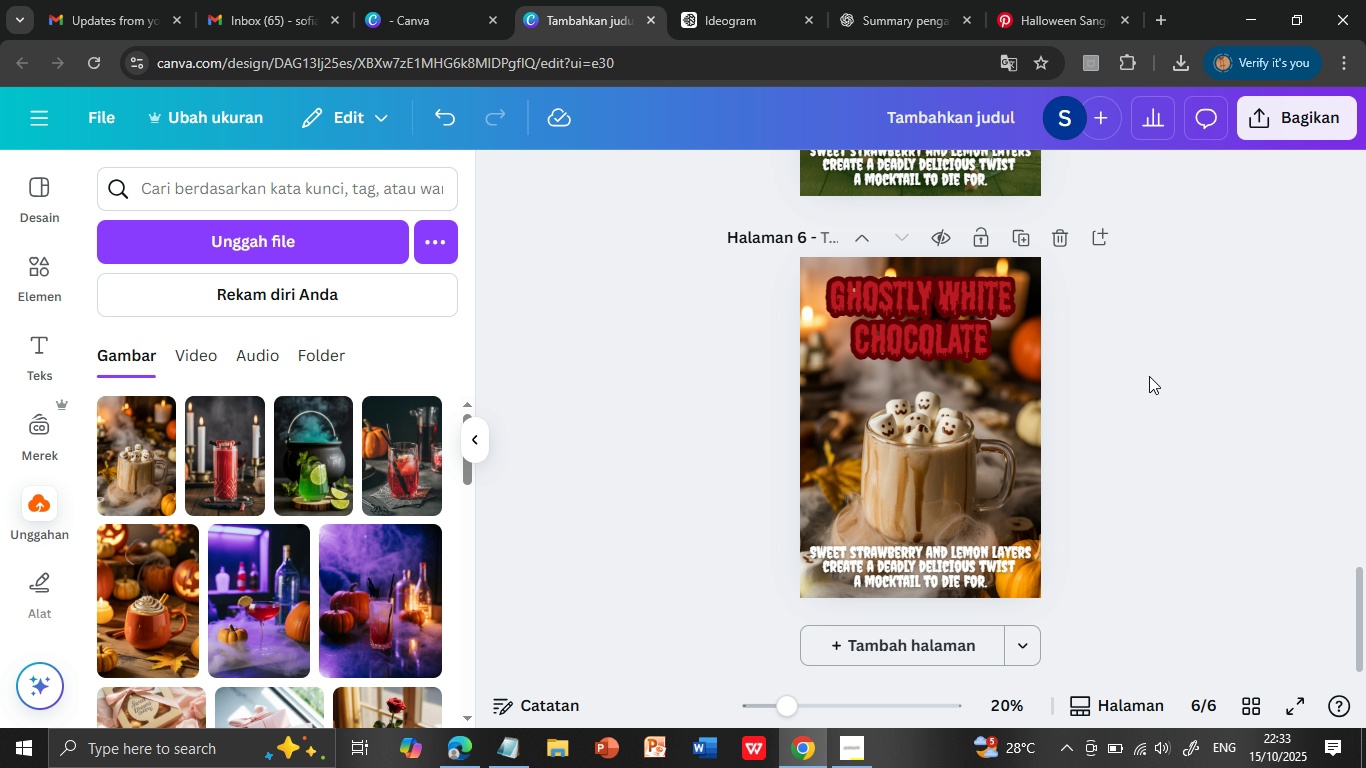 
left_click([504, 749])
 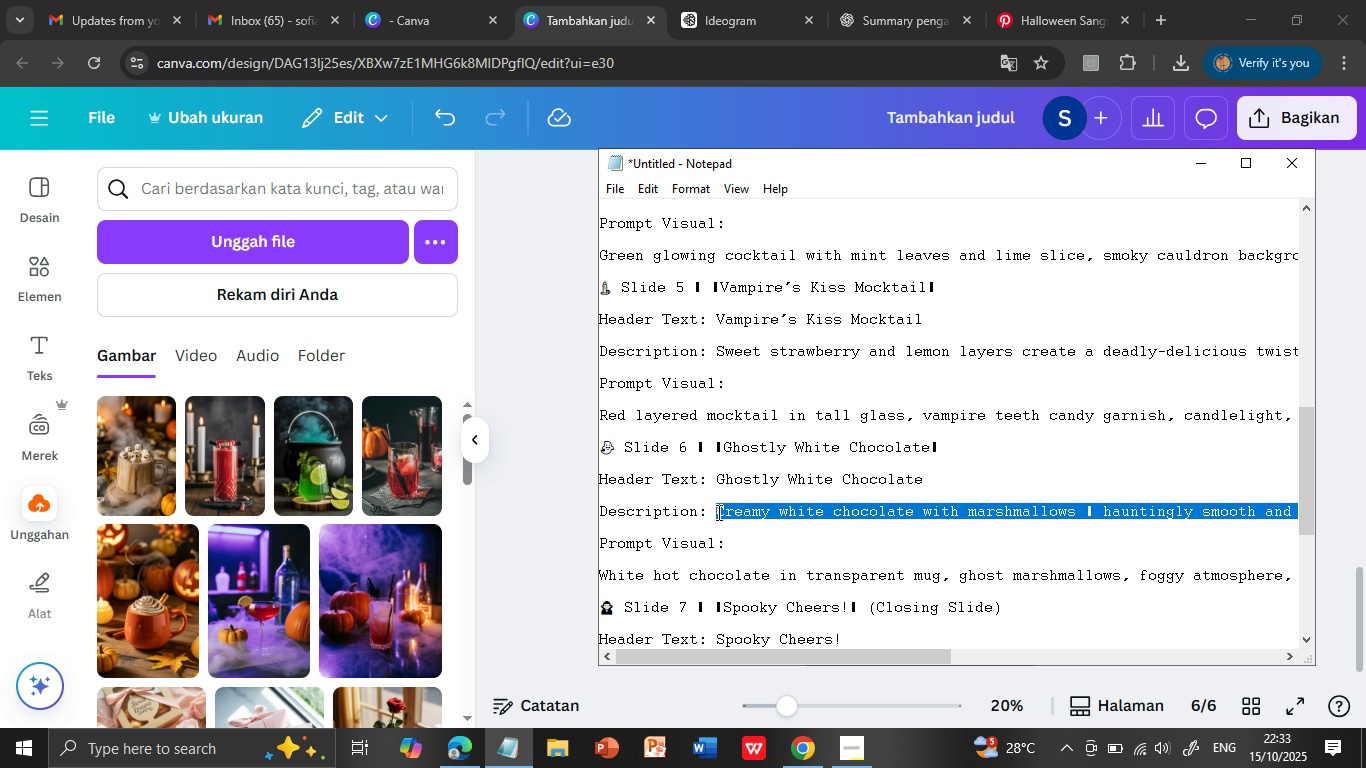 
left_click([717, 512])
 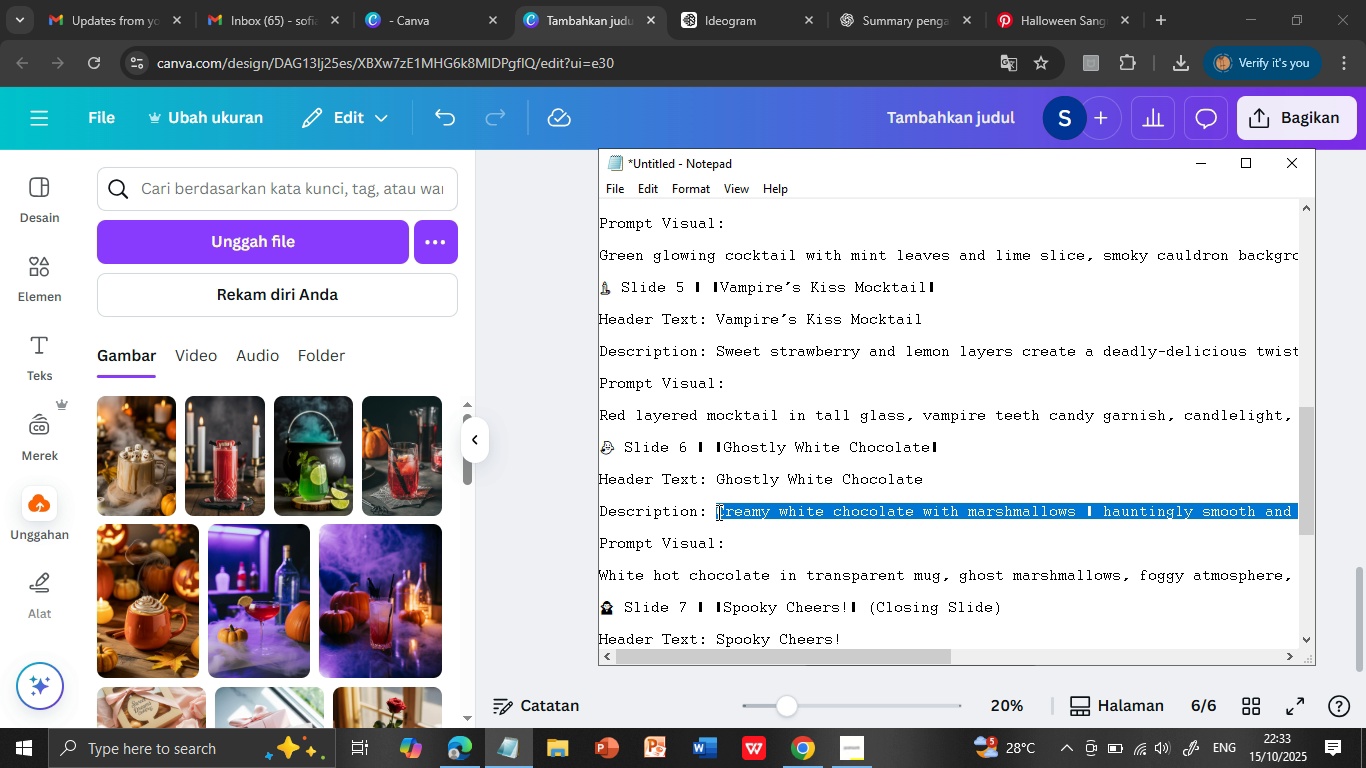 
key(Shift+ArrowDown)
 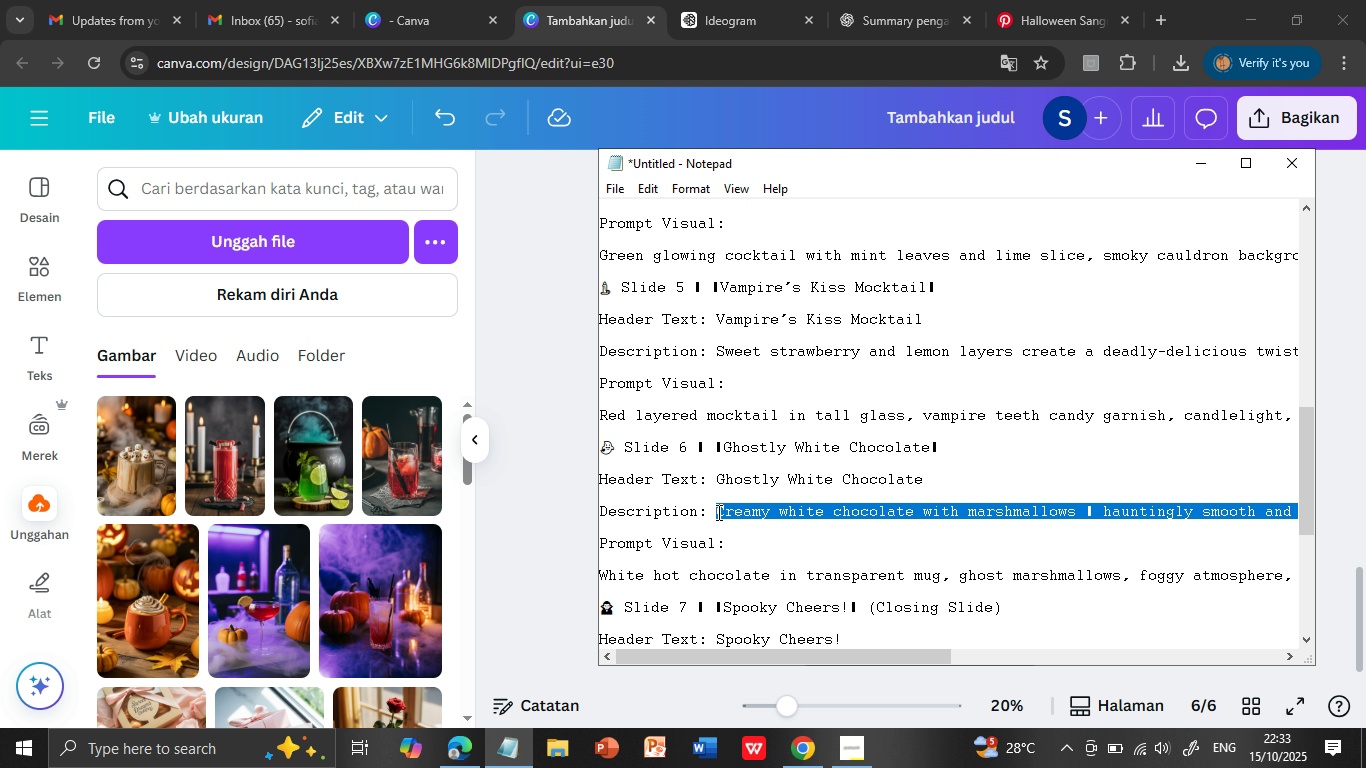 
key(Control+C)
 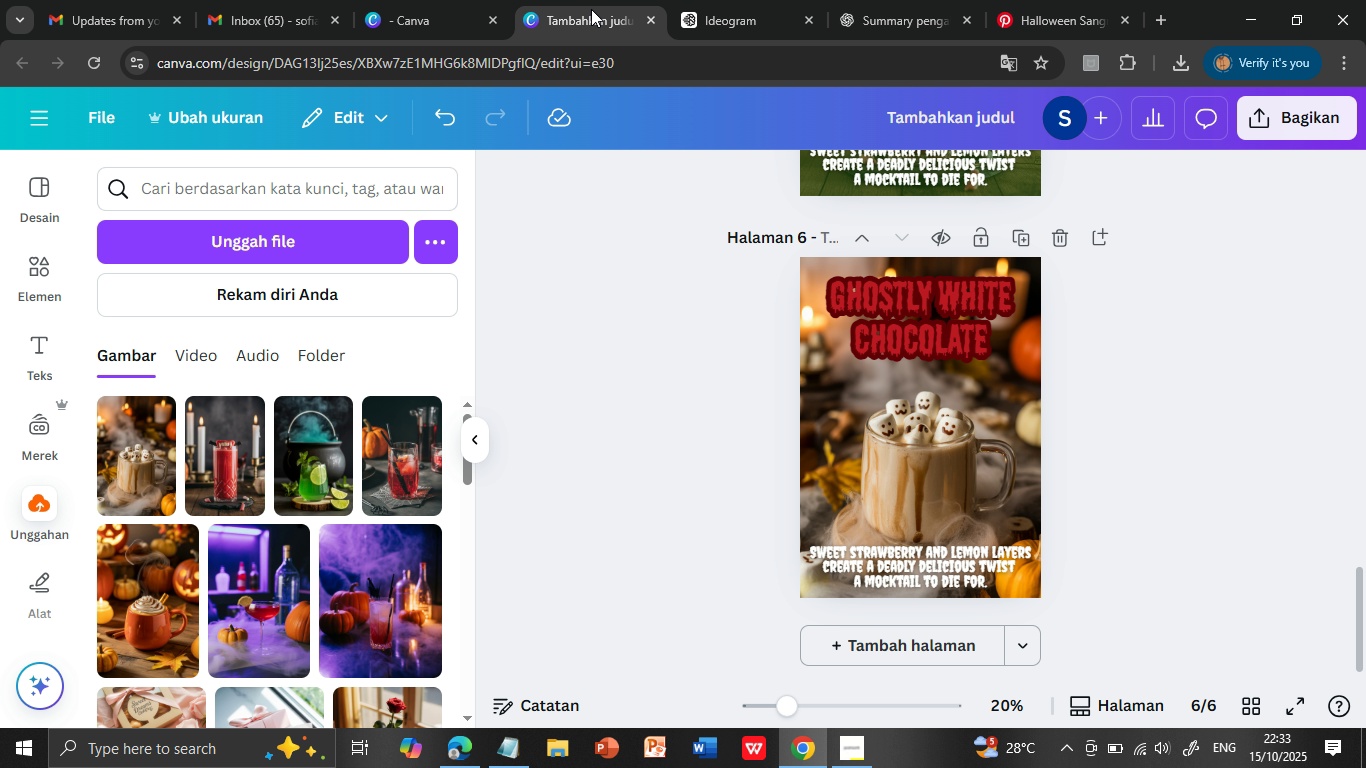 
left_click([591, 9])
 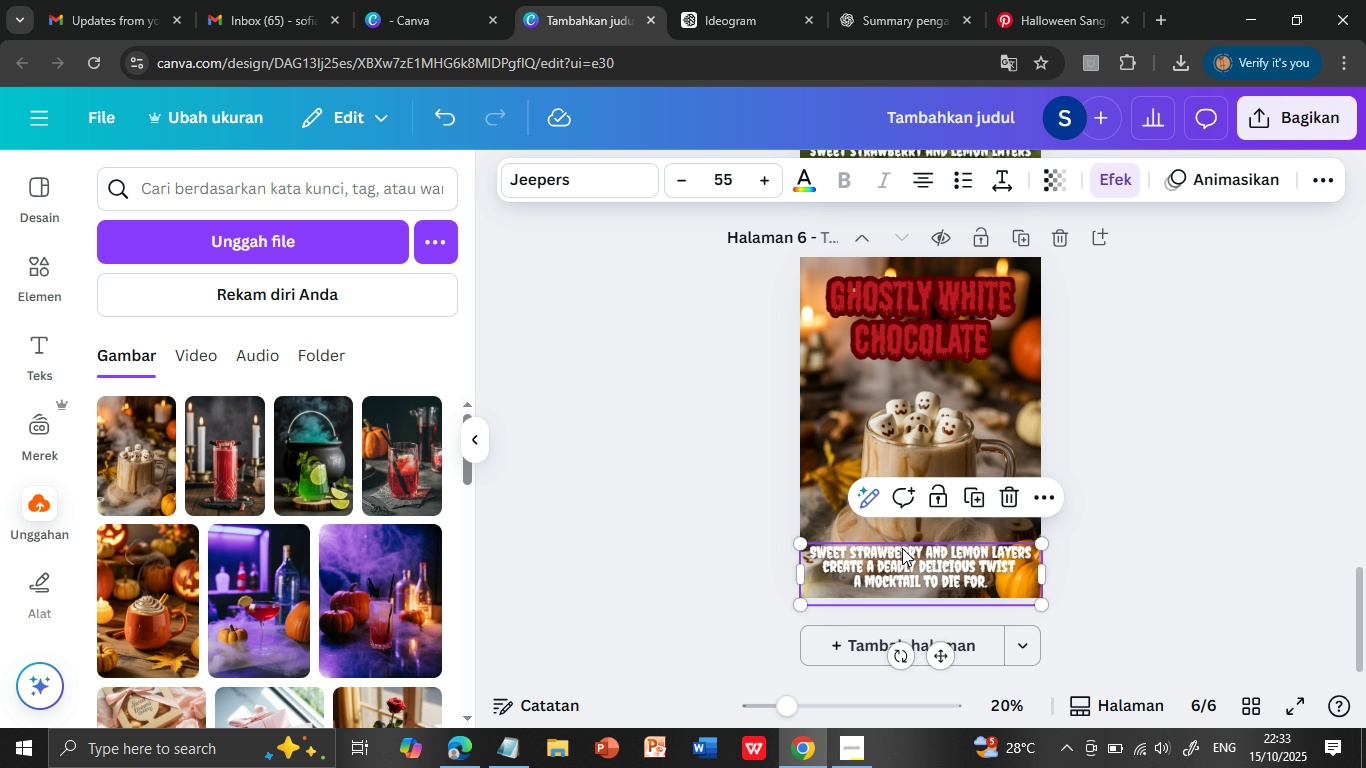 
double_click([902, 548])
 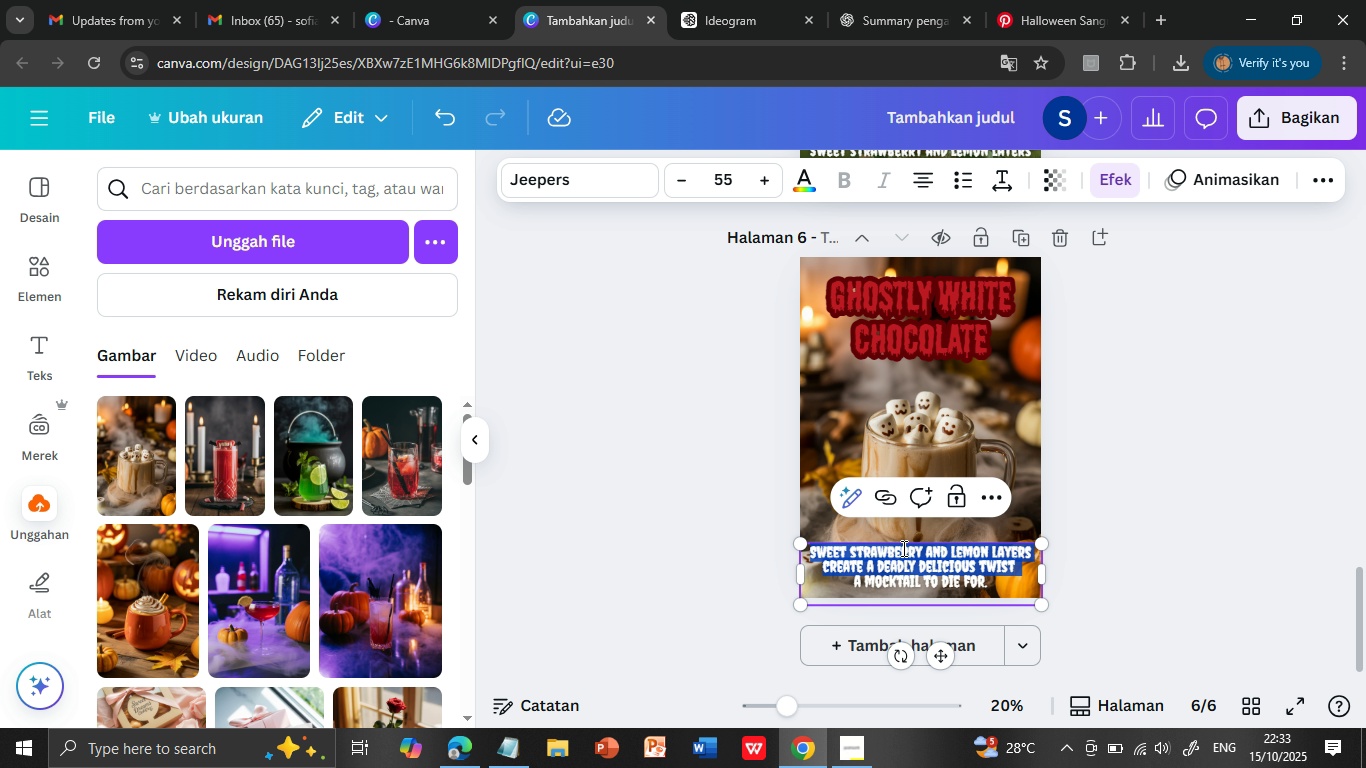 
triple_click([902, 548])
 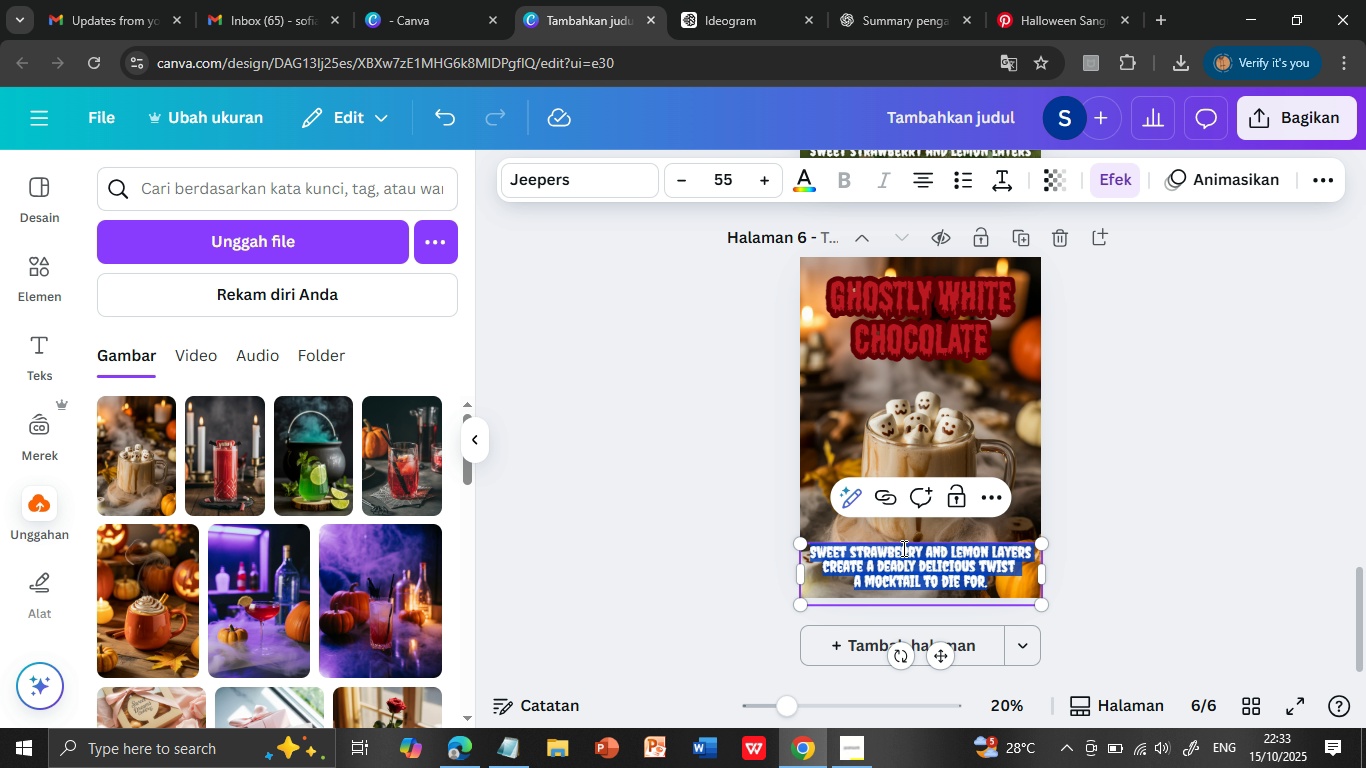 
key(Shift+ArrowDown)
 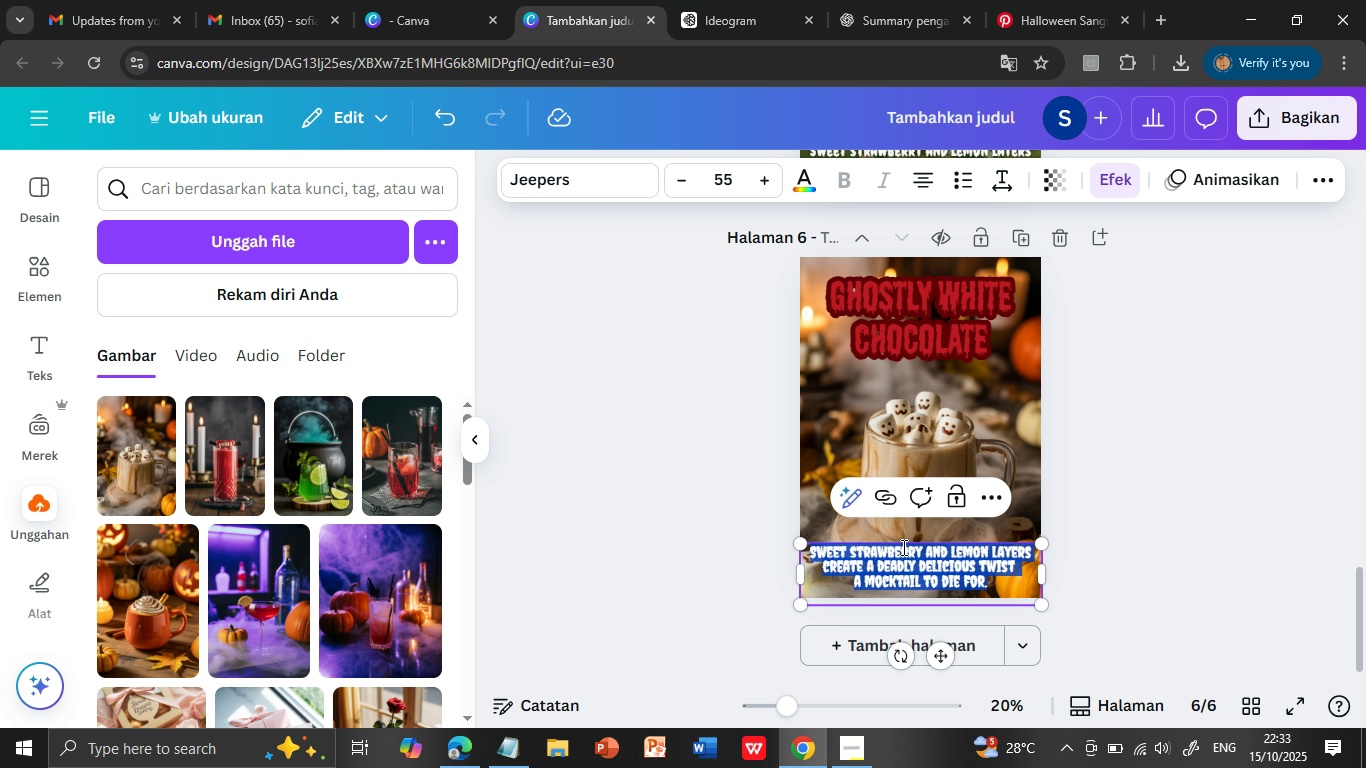 
key(Control+V)
 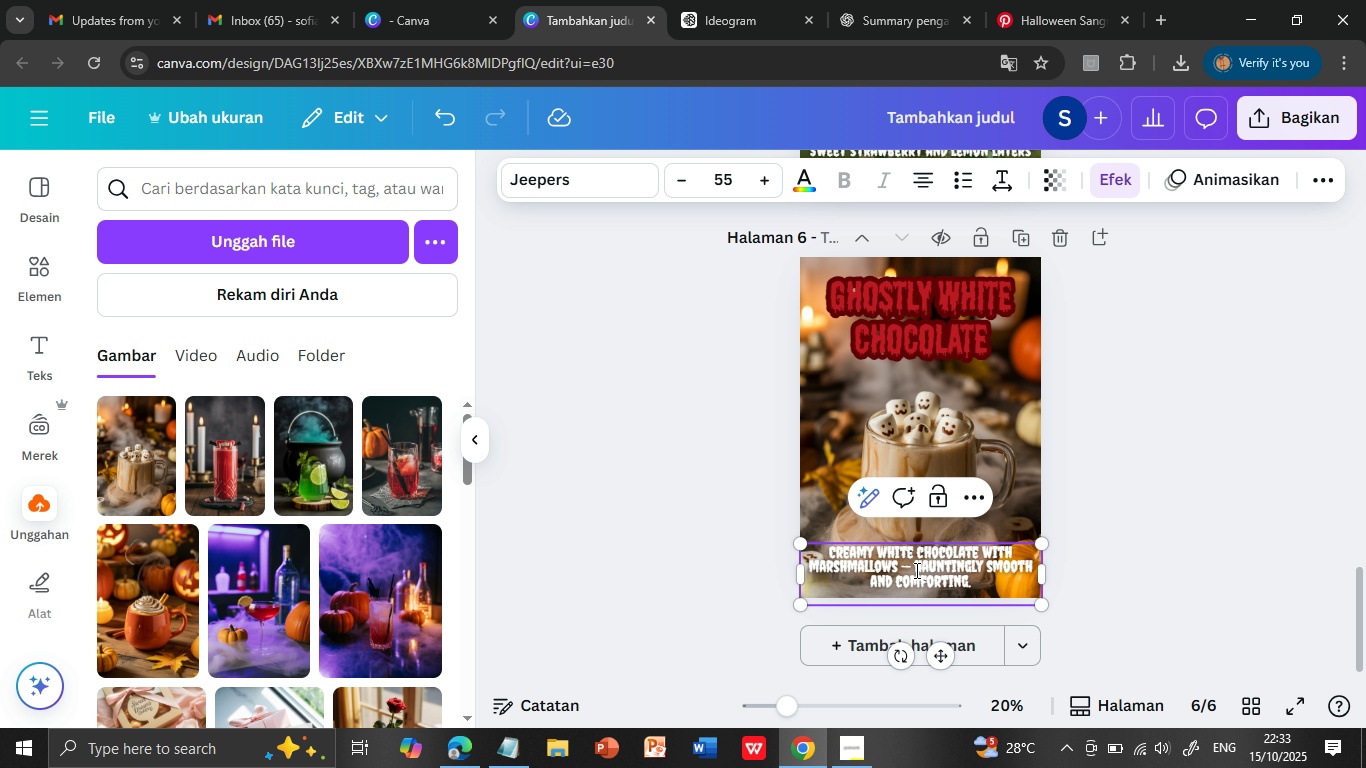 
left_click([915, 570])
 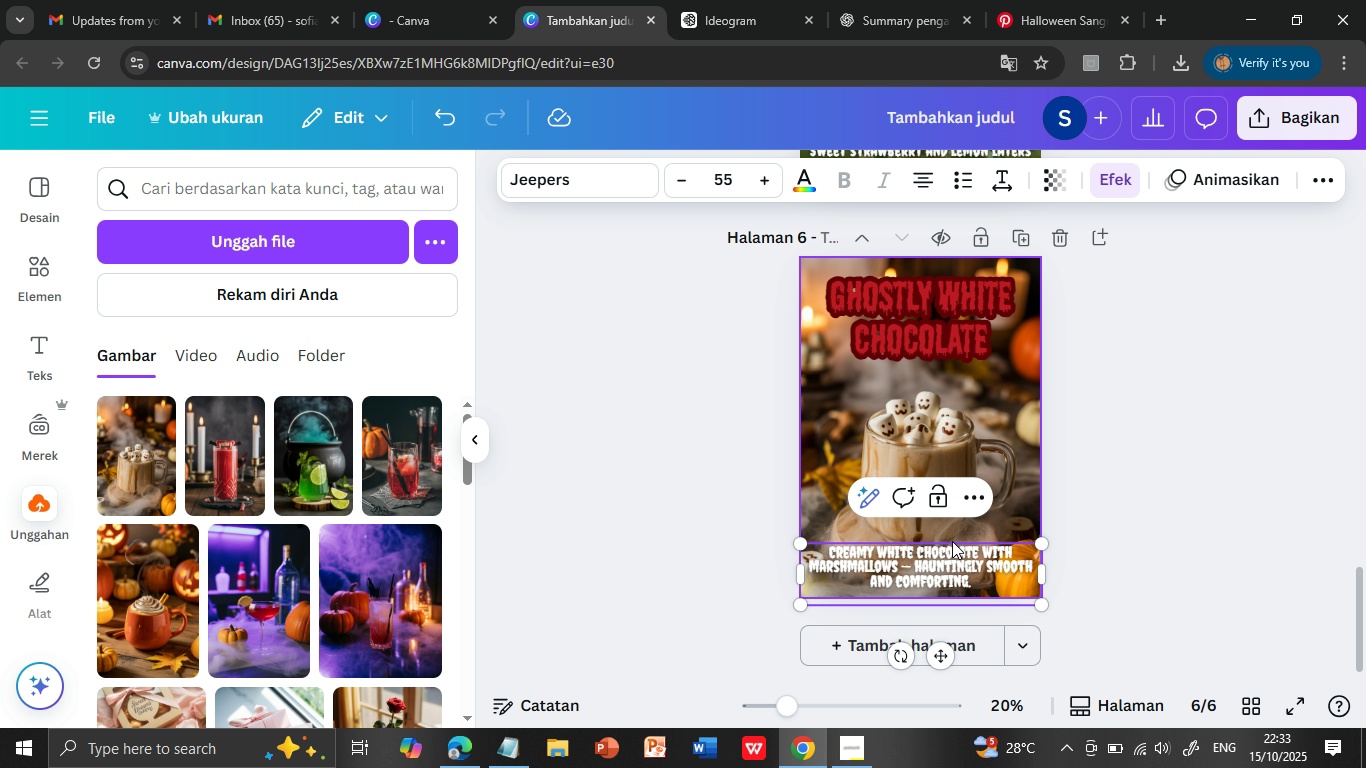 
key(Backspace)
 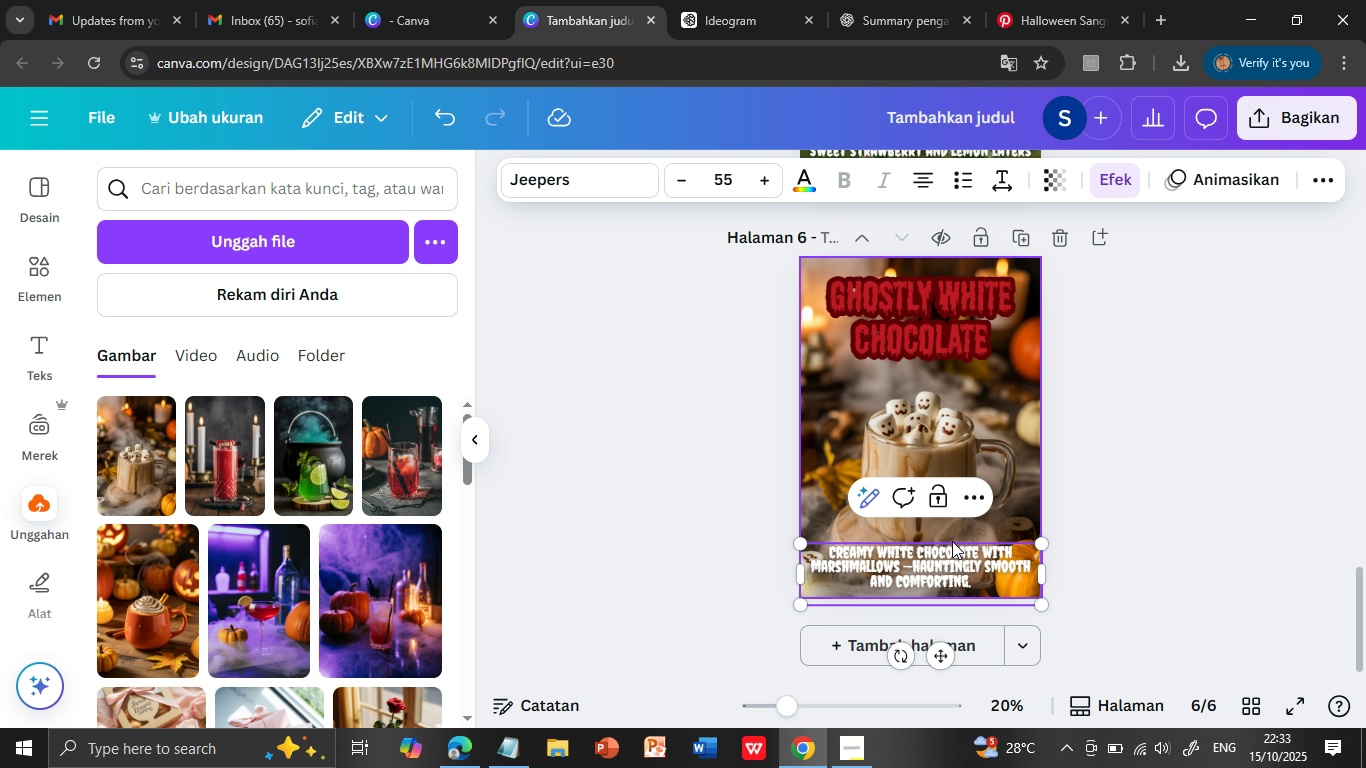 
key(Backspace)
 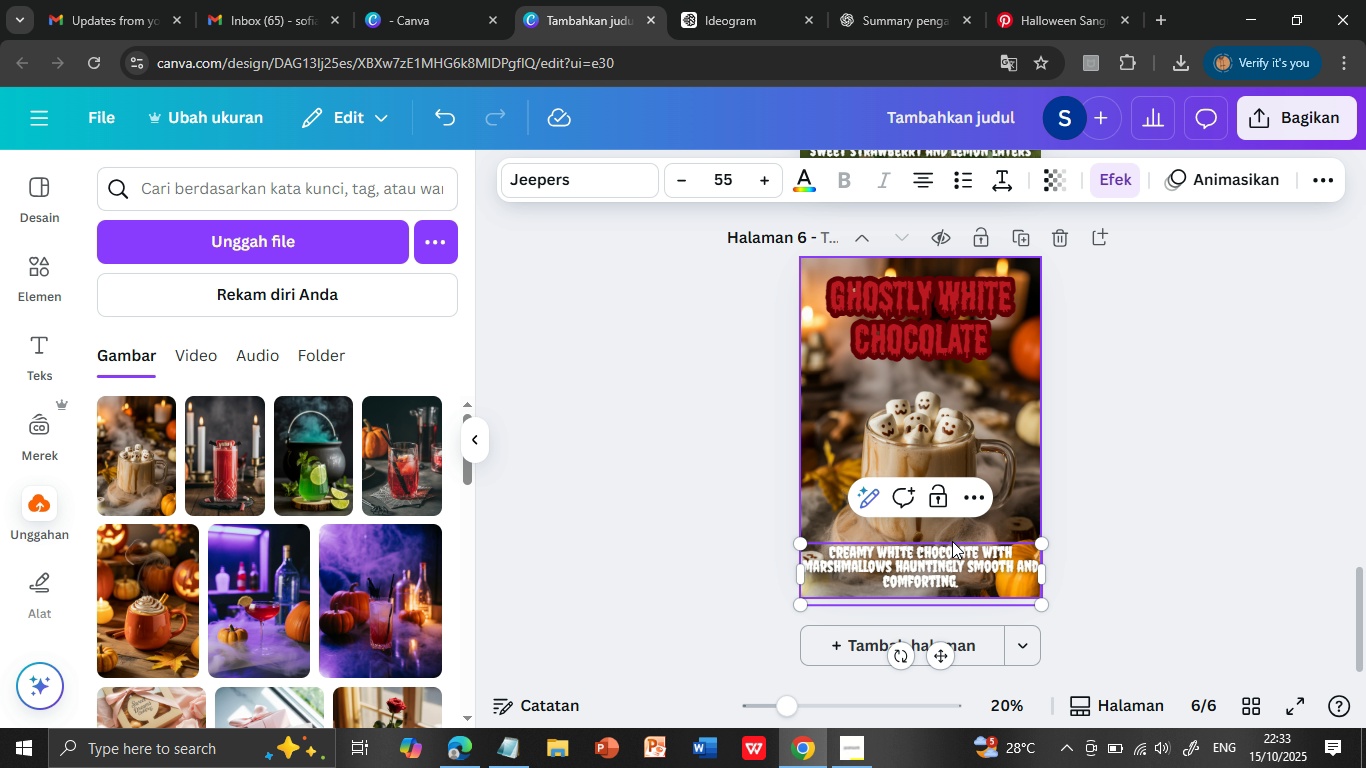 
key(Enter)
 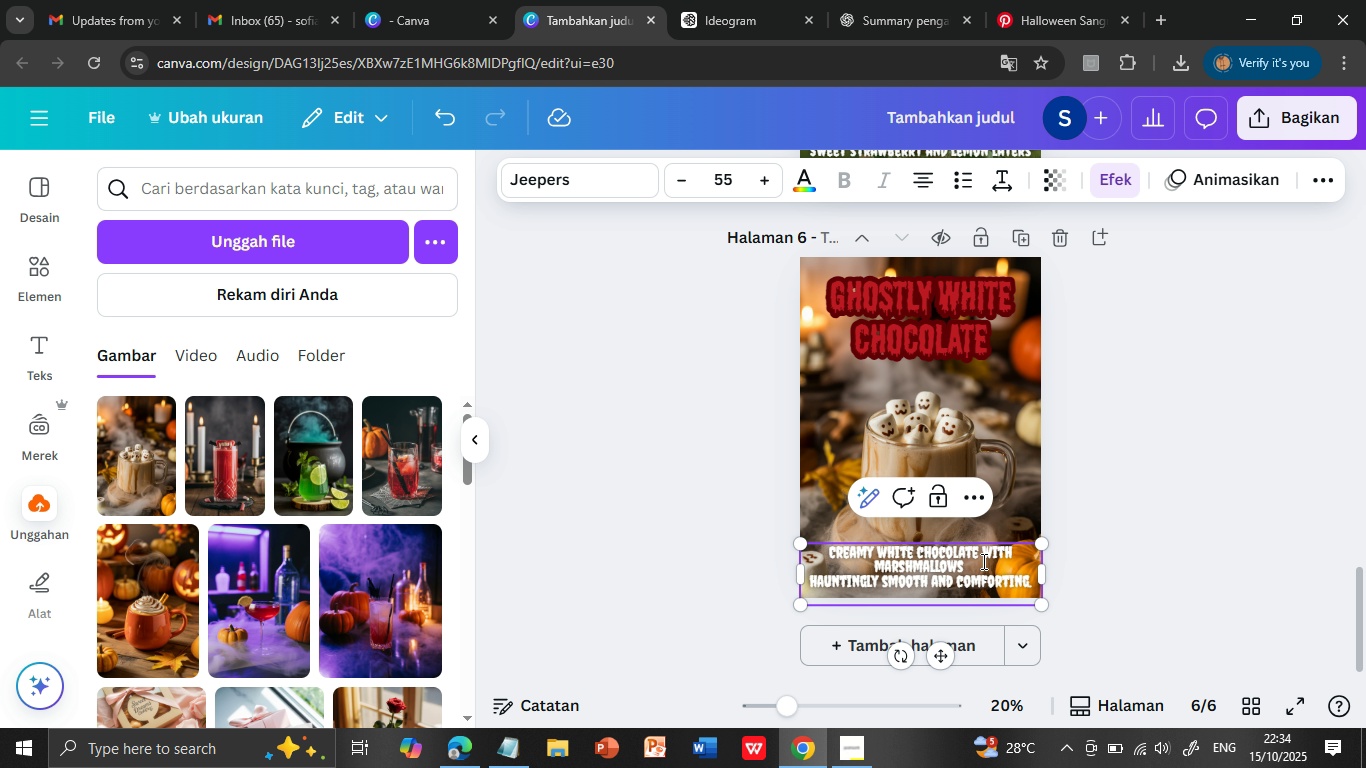 
wait(6.05)
 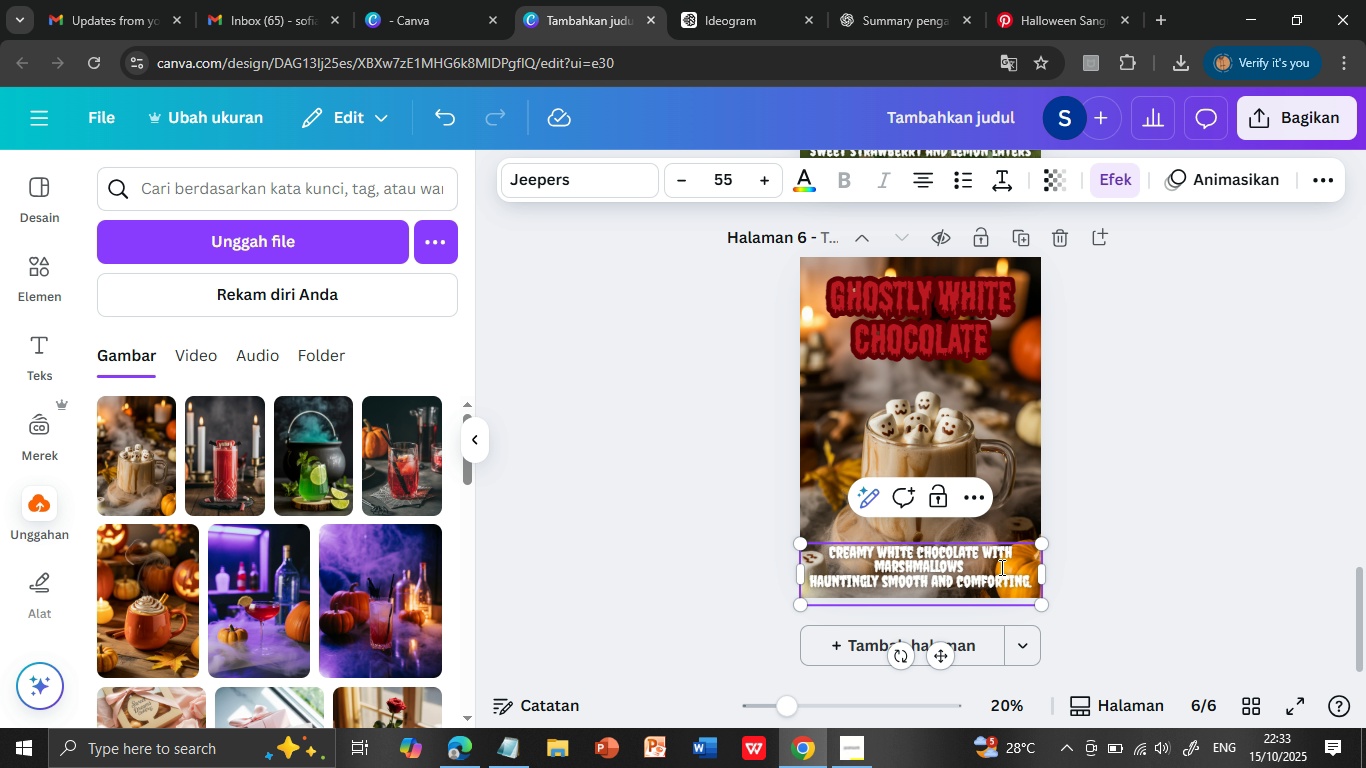 
left_click([981, 555])
 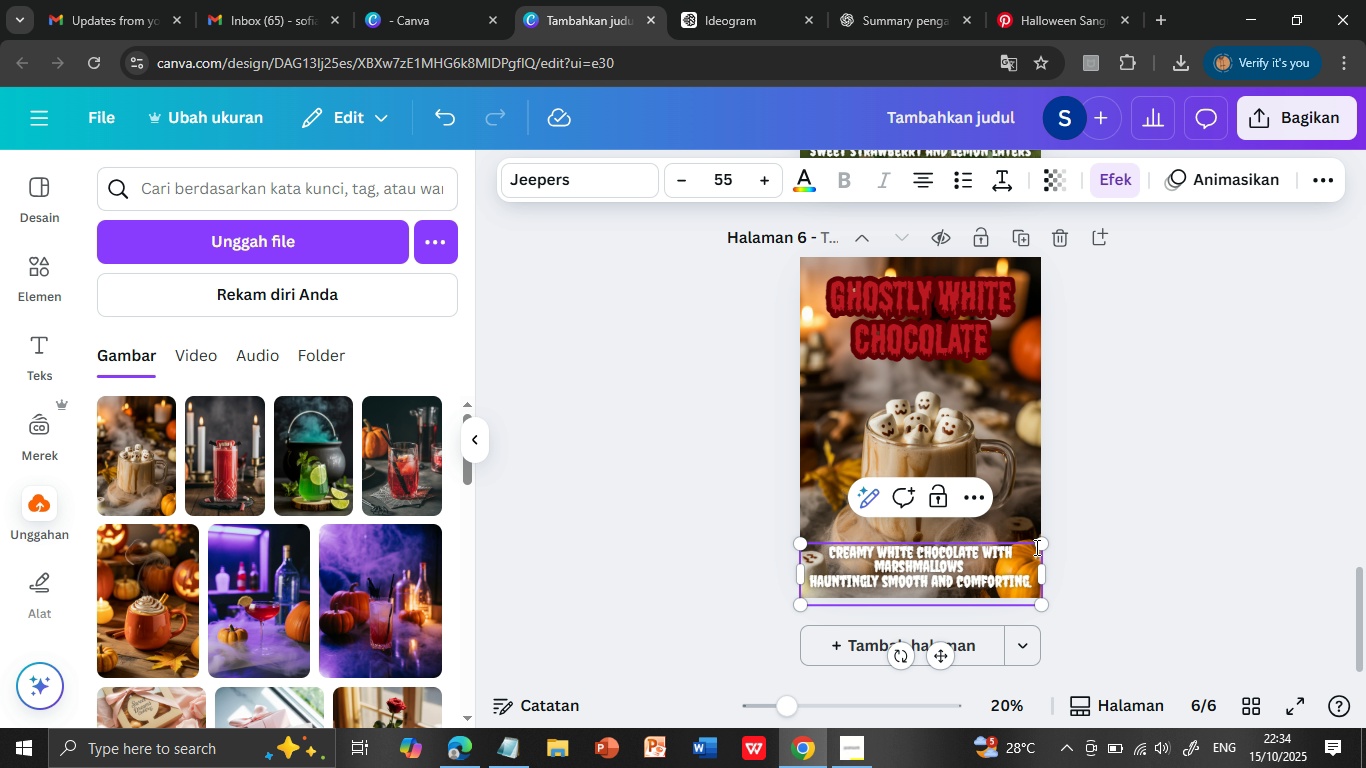 
key(Enter)
 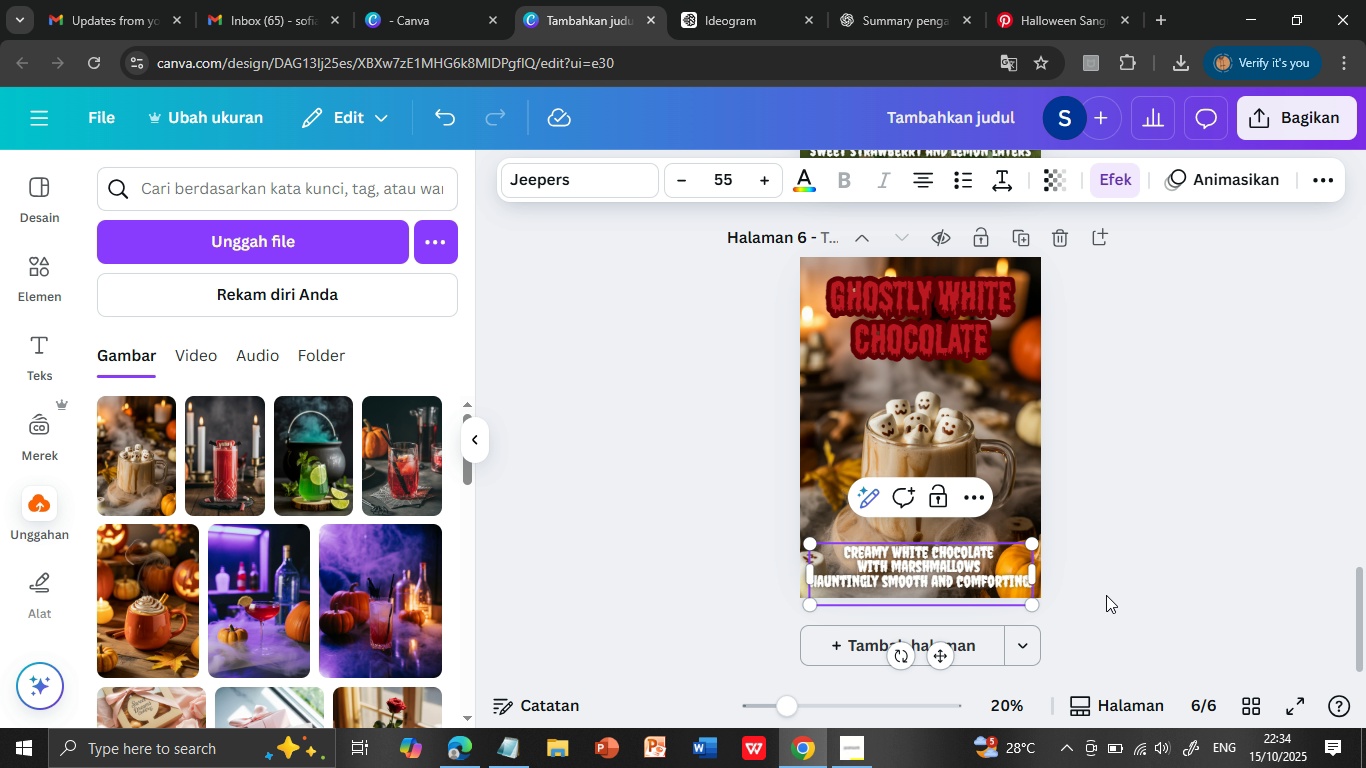 
left_click([1106, 595])
 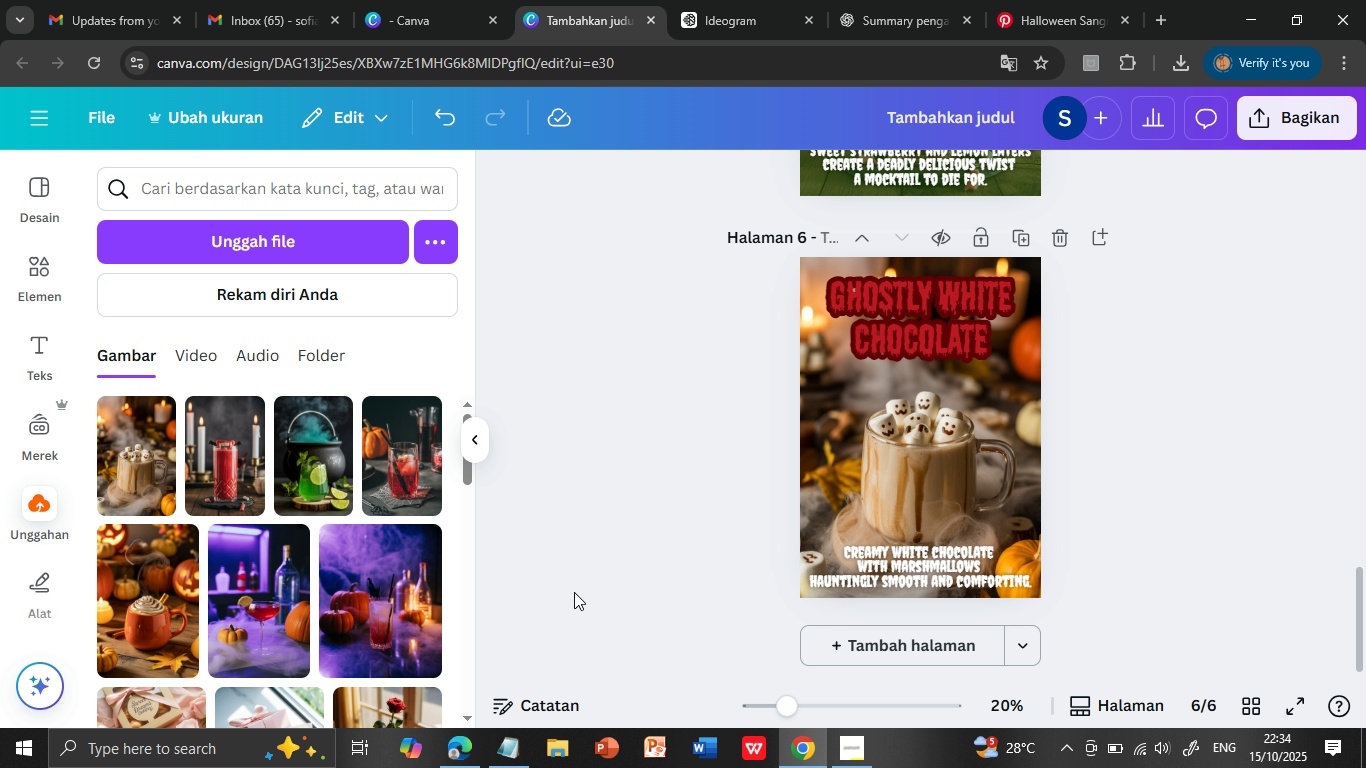 
wait(7.29)
 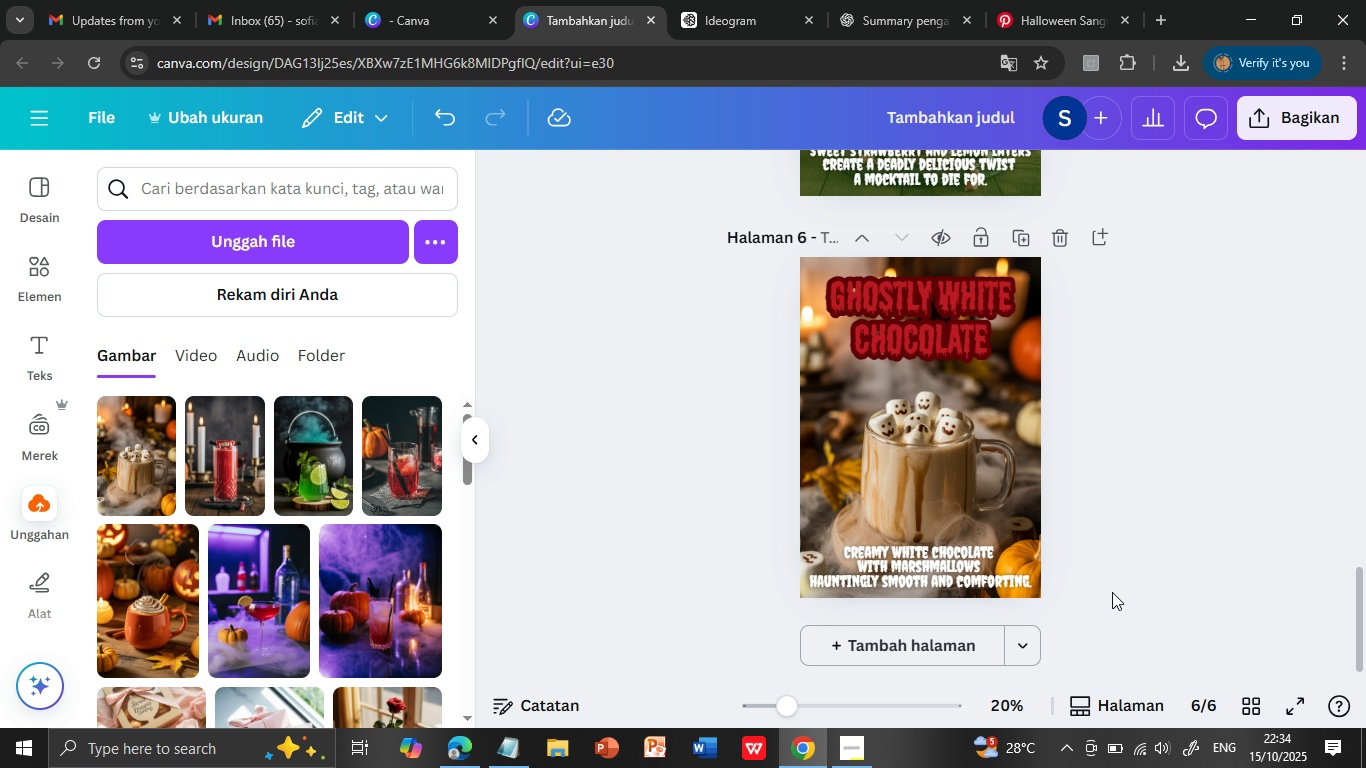 
left_click([24, 276])
 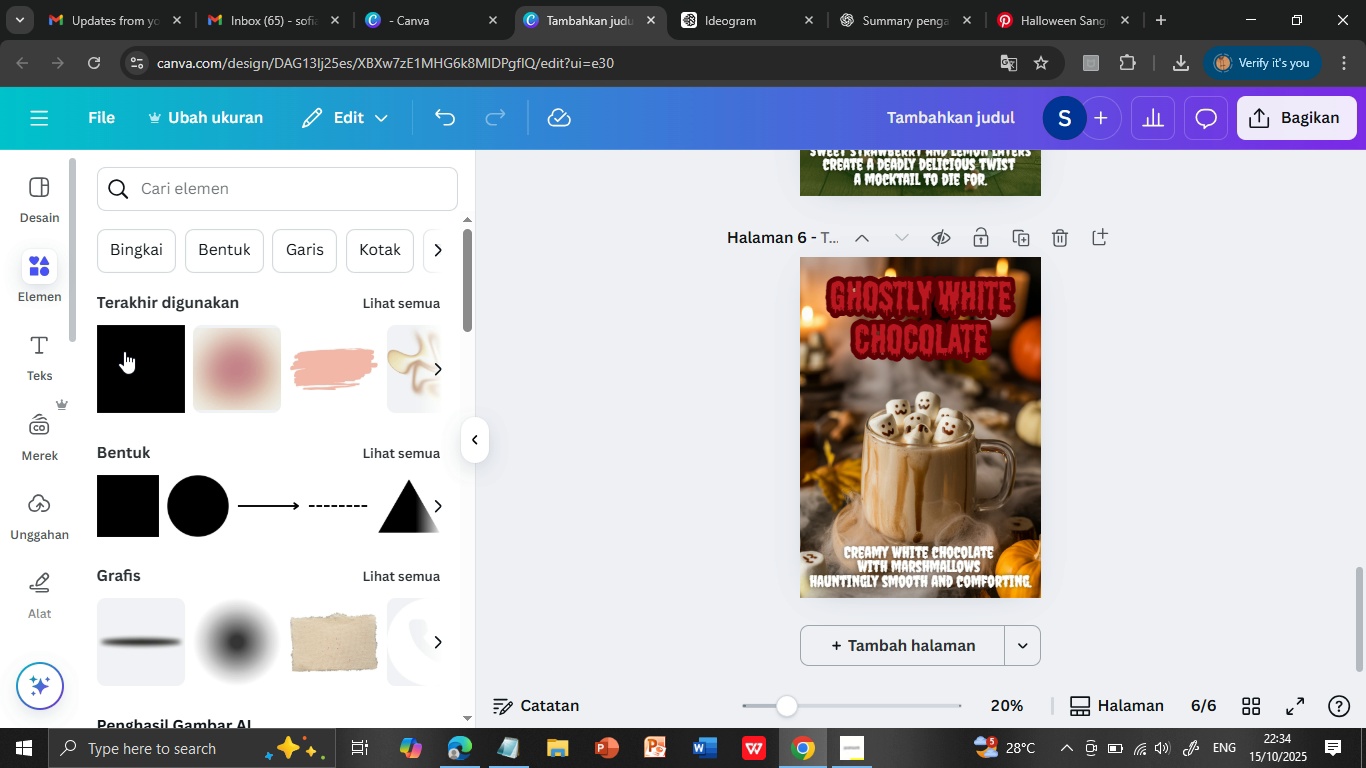 
left_click([133, 369])
 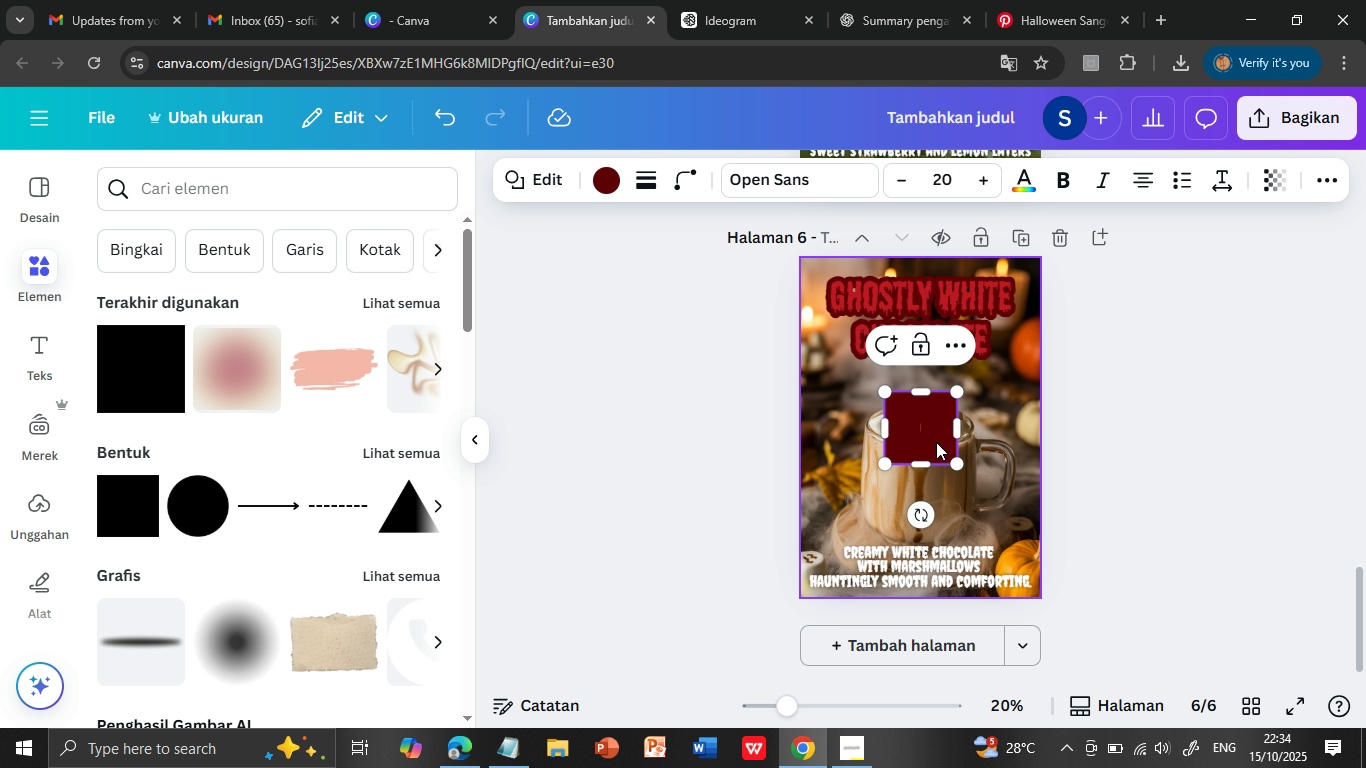 
left_click([971, 502])
 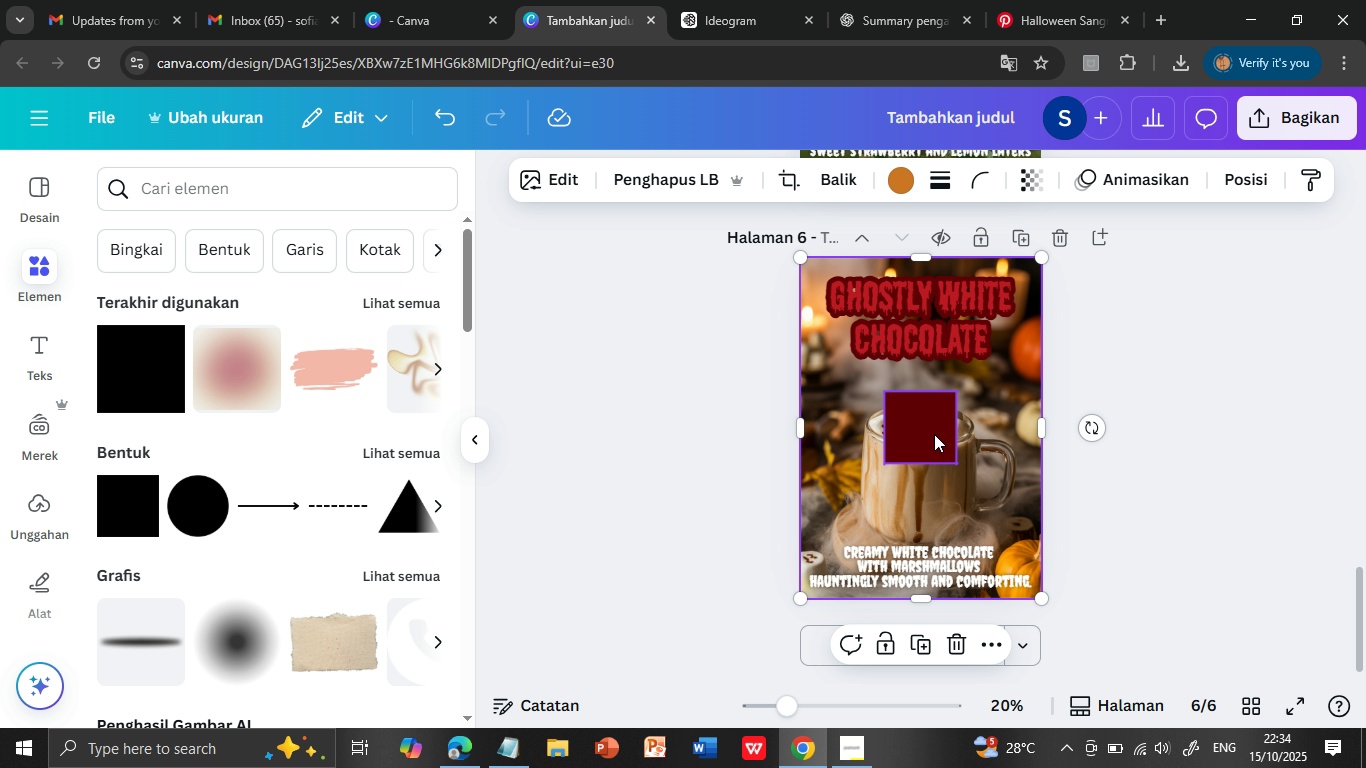 
left_click_drag(start_coordinate=[934, 434], to_coordinate=[847, 563])
 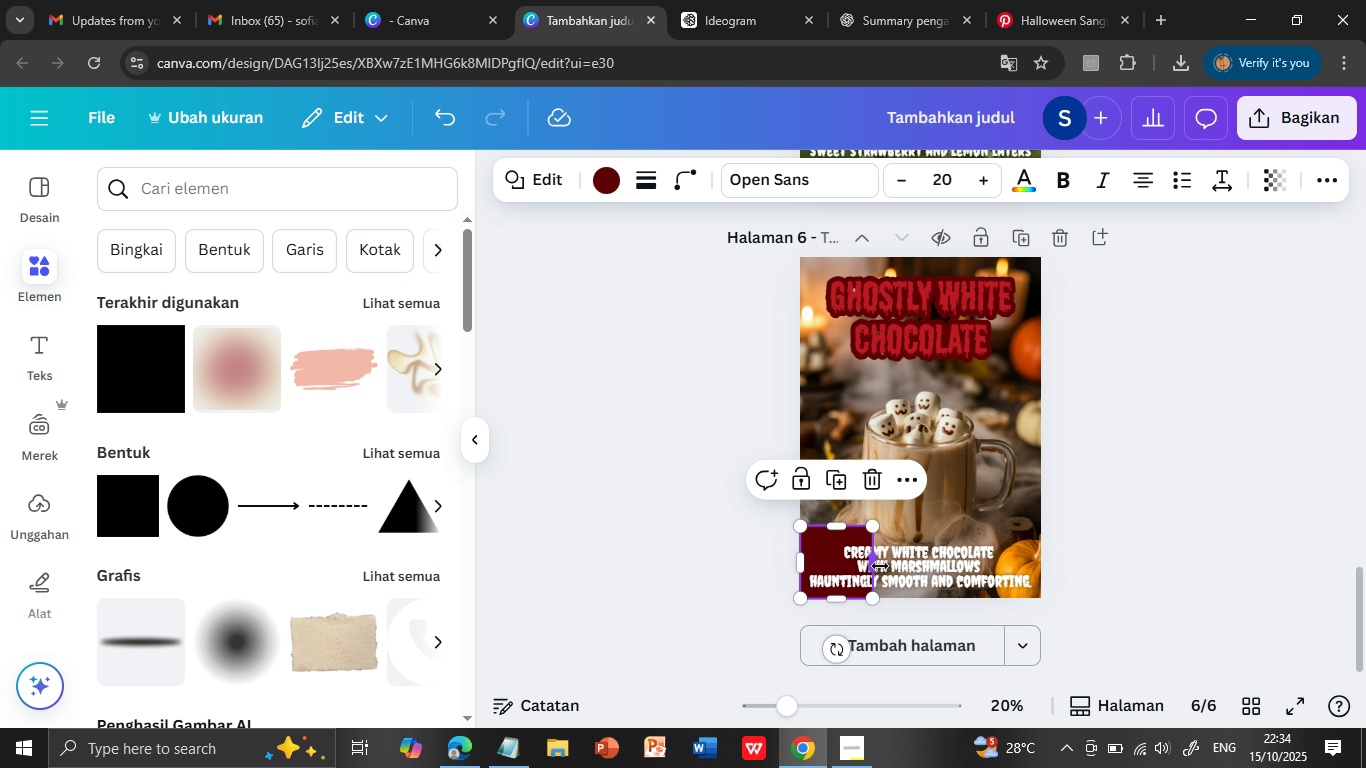 
left_click_drag(start_coordinate=[880, 566], to_coordinate=[1049, 569])
 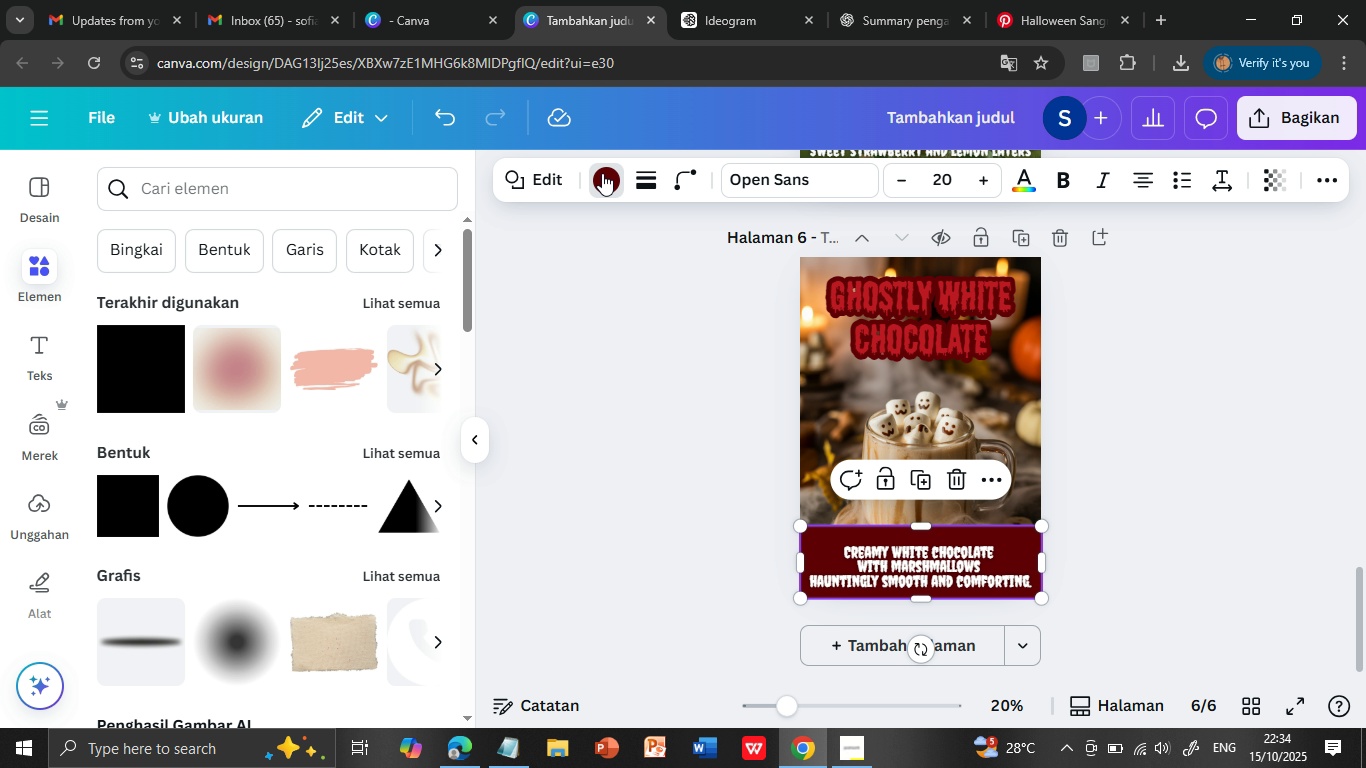 
left_click([602, 173])
 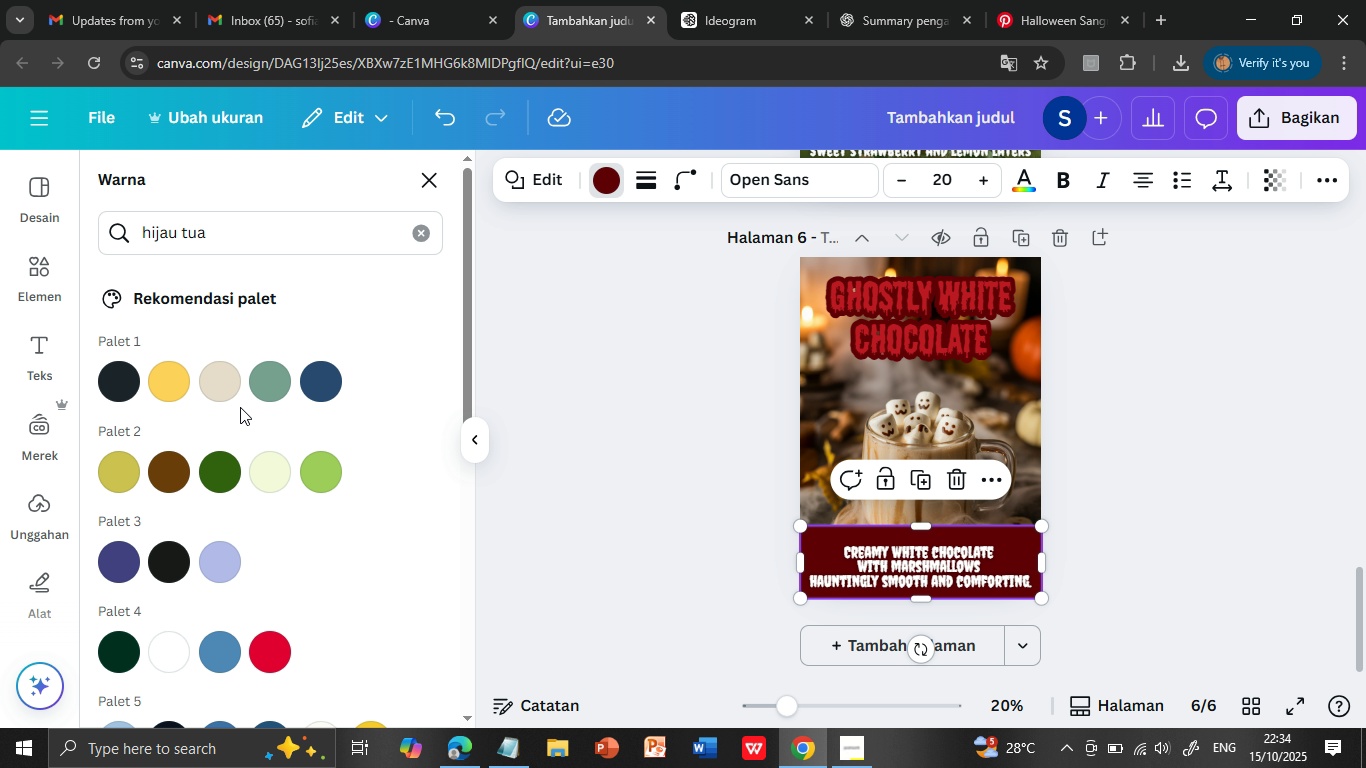 
left_click([227, 462])
 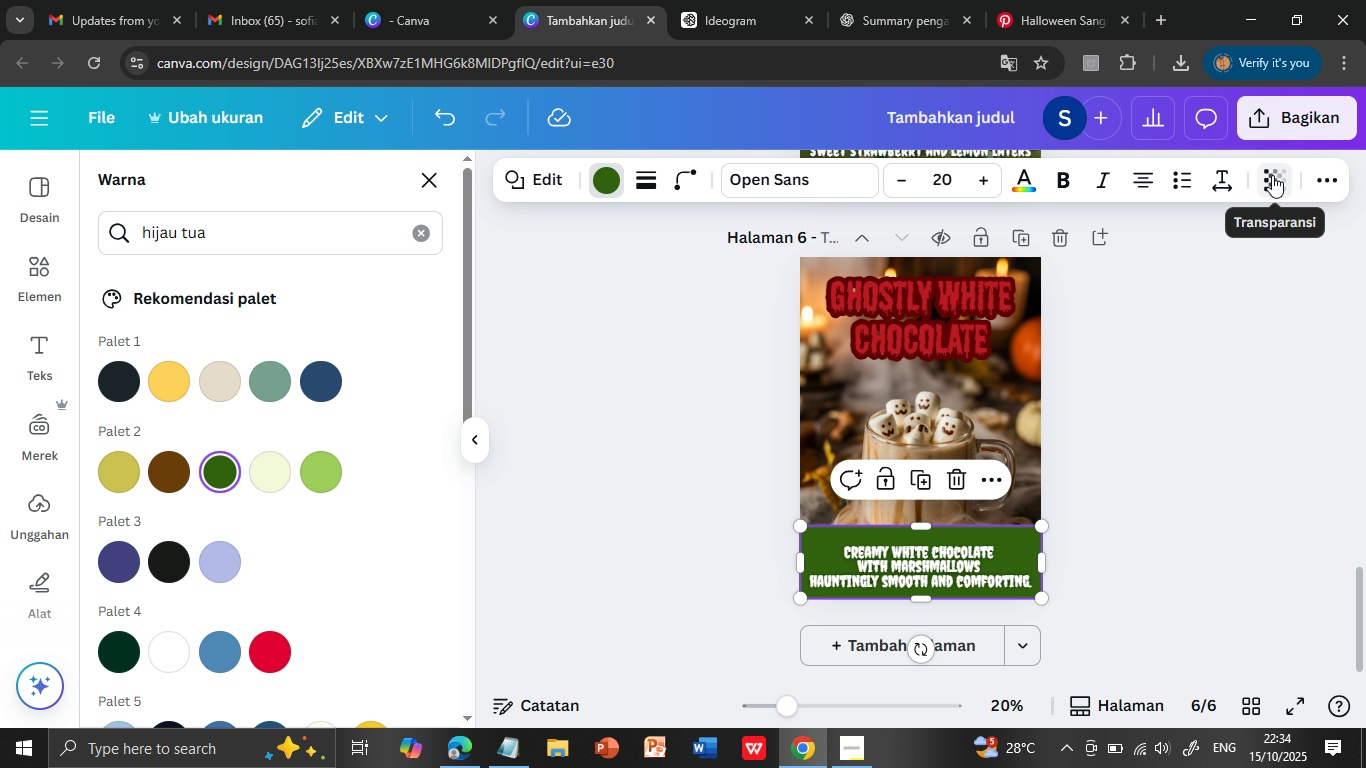 
left_click([1272, 175])
 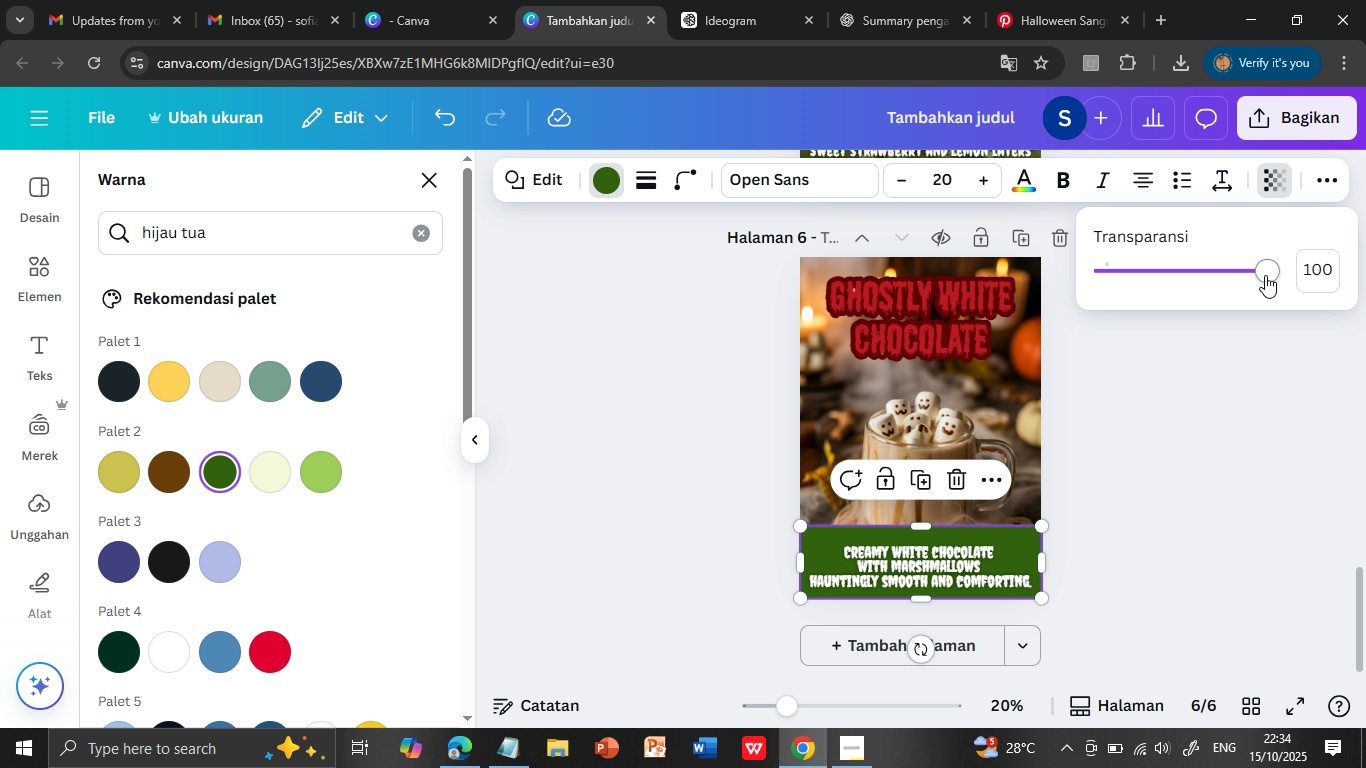 
left_click_drag(start_coordinate=[1265, 272], to_coordinate=[1186, 271])
 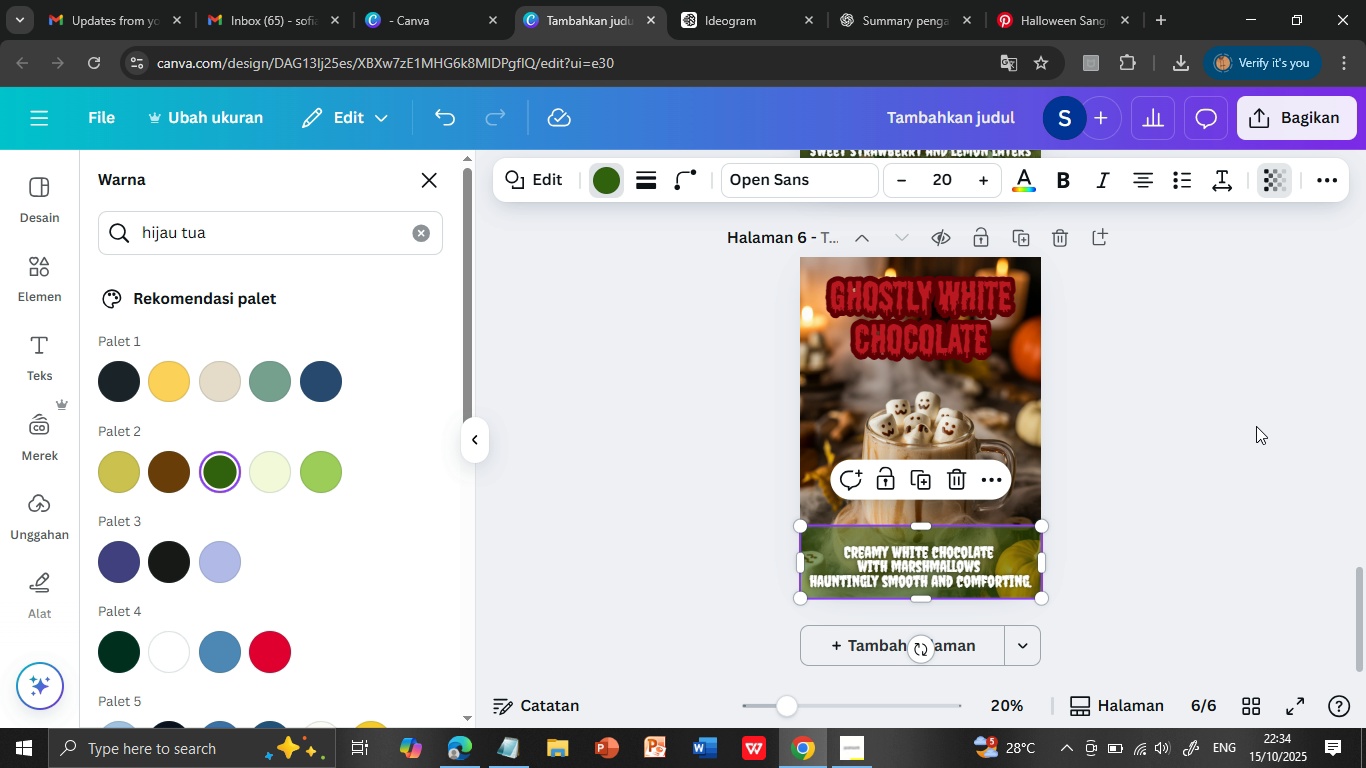 
left_click([1256, 426])
 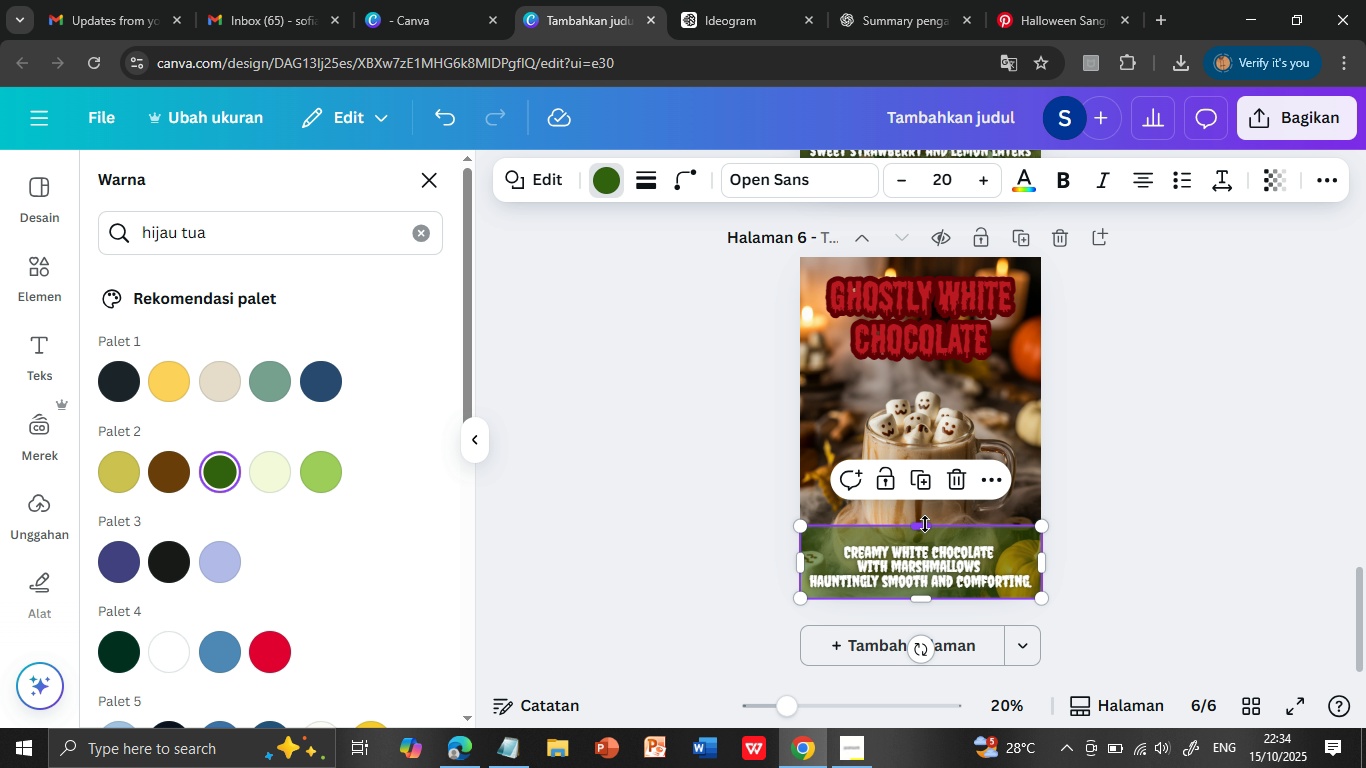 
left_click_drag(start_coordinate=[925, 524], to_coordinate=[925, 532])
 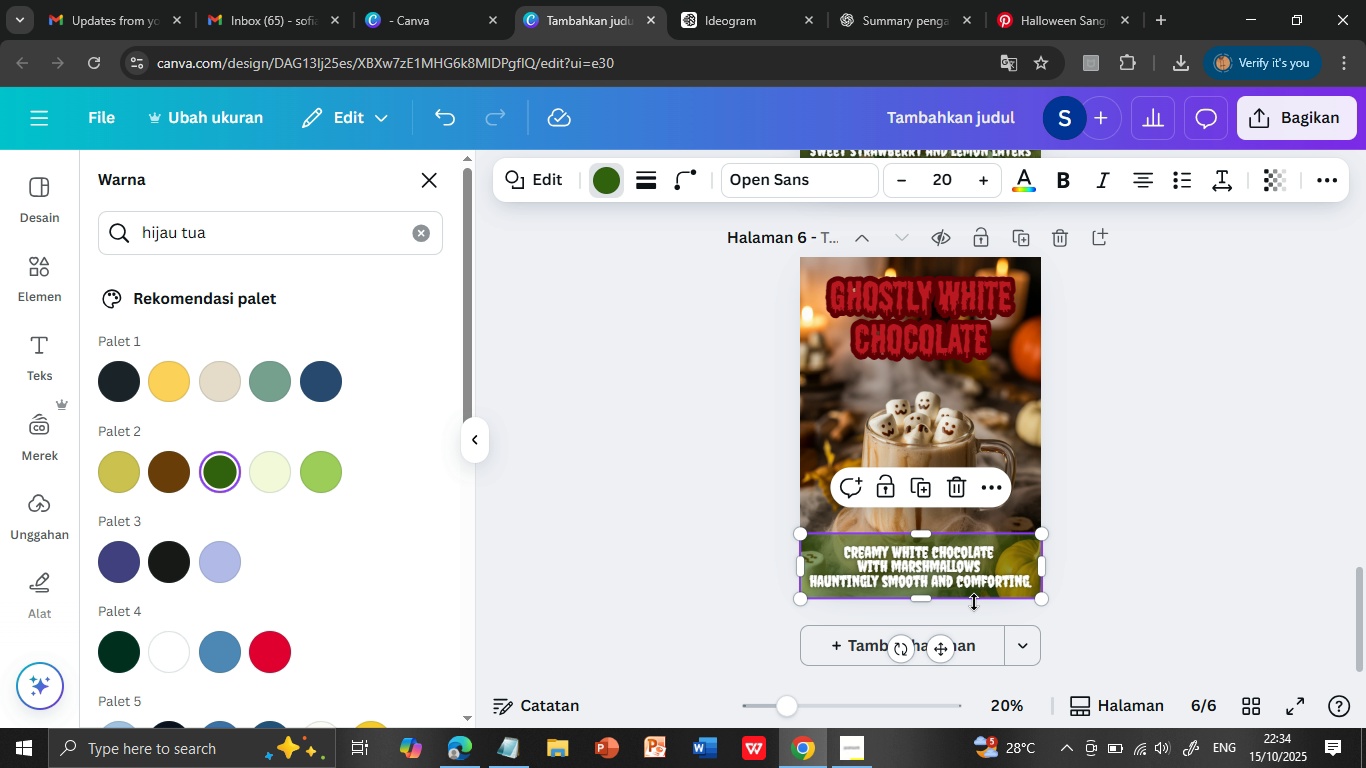 
scroll: coordinate [1347, 483], scroll_direction: up, amount: 3.0
 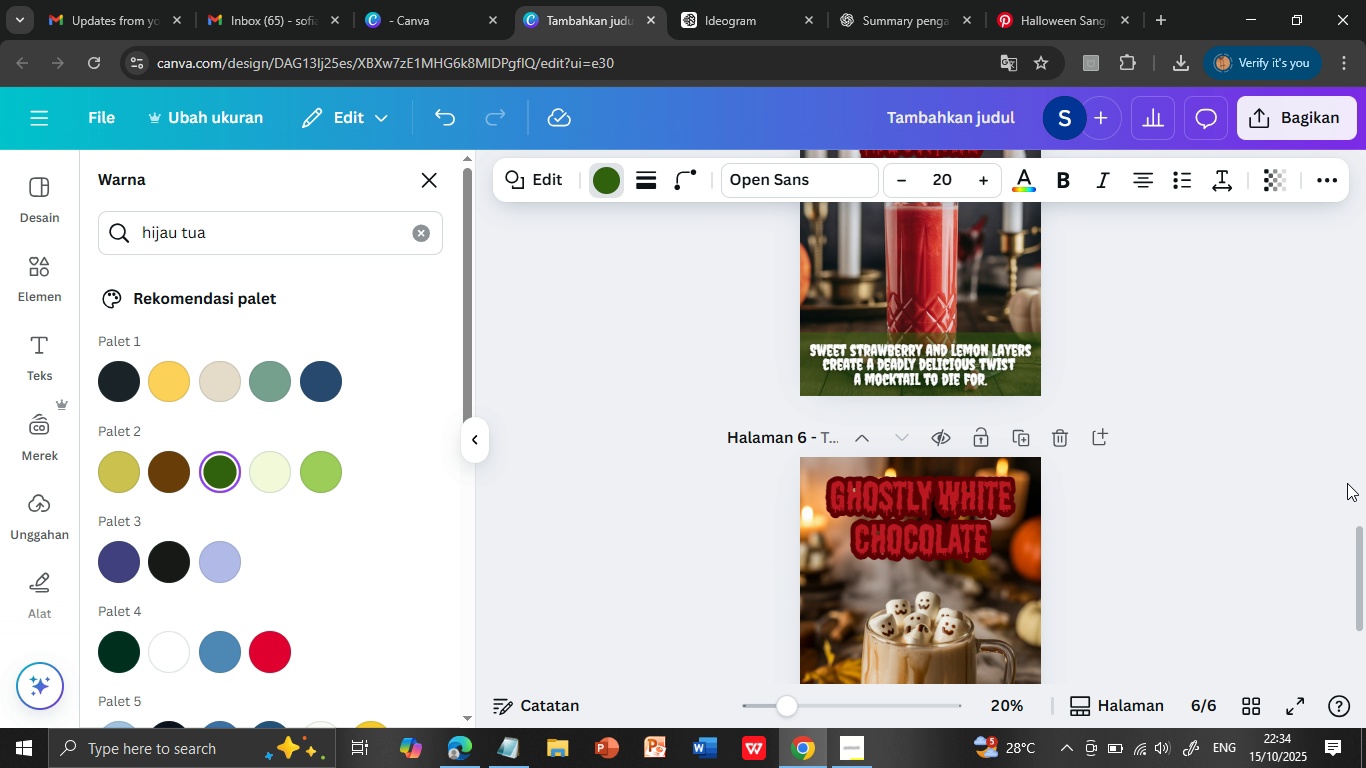 
scroll: coordinate [1347, 483], scroll_direction: down, amount: 3.0
 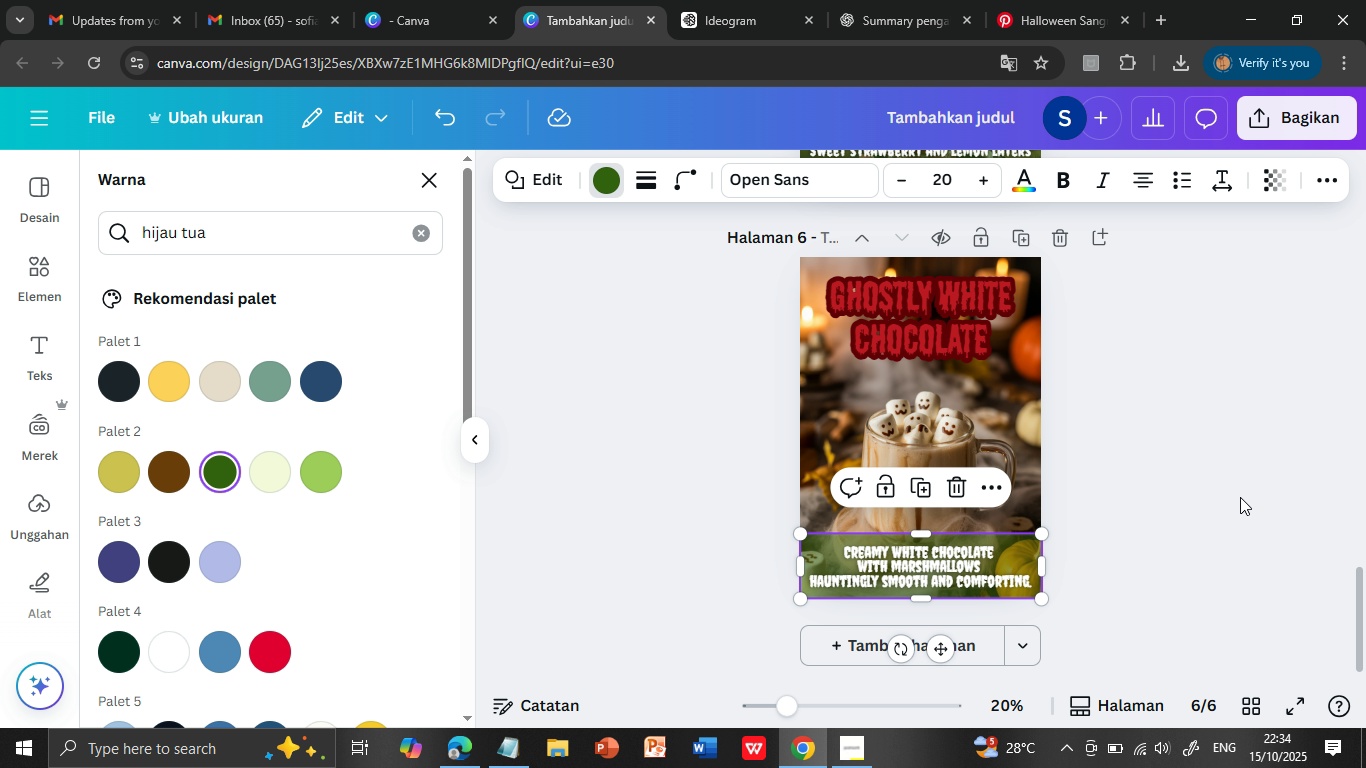 
left_click([1270, 489])
 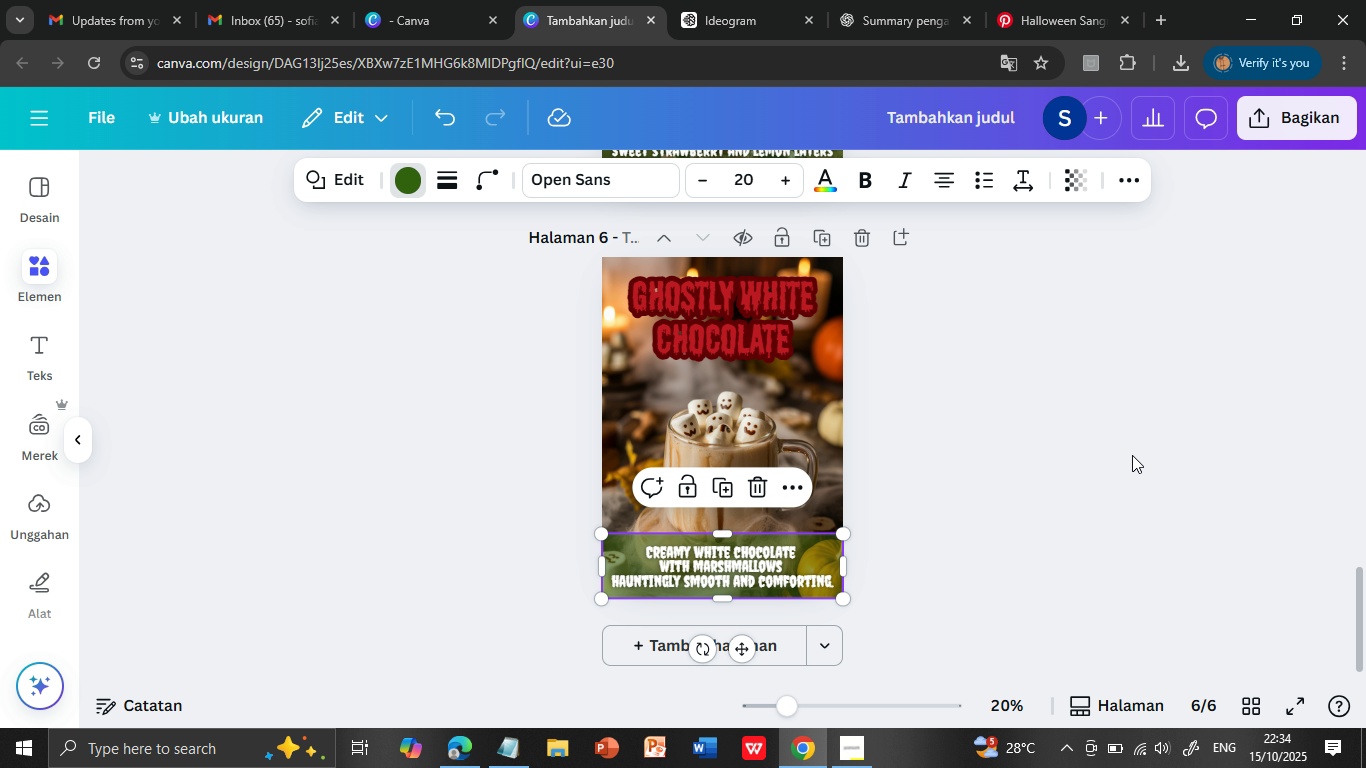 
left_click([1131, 454])
 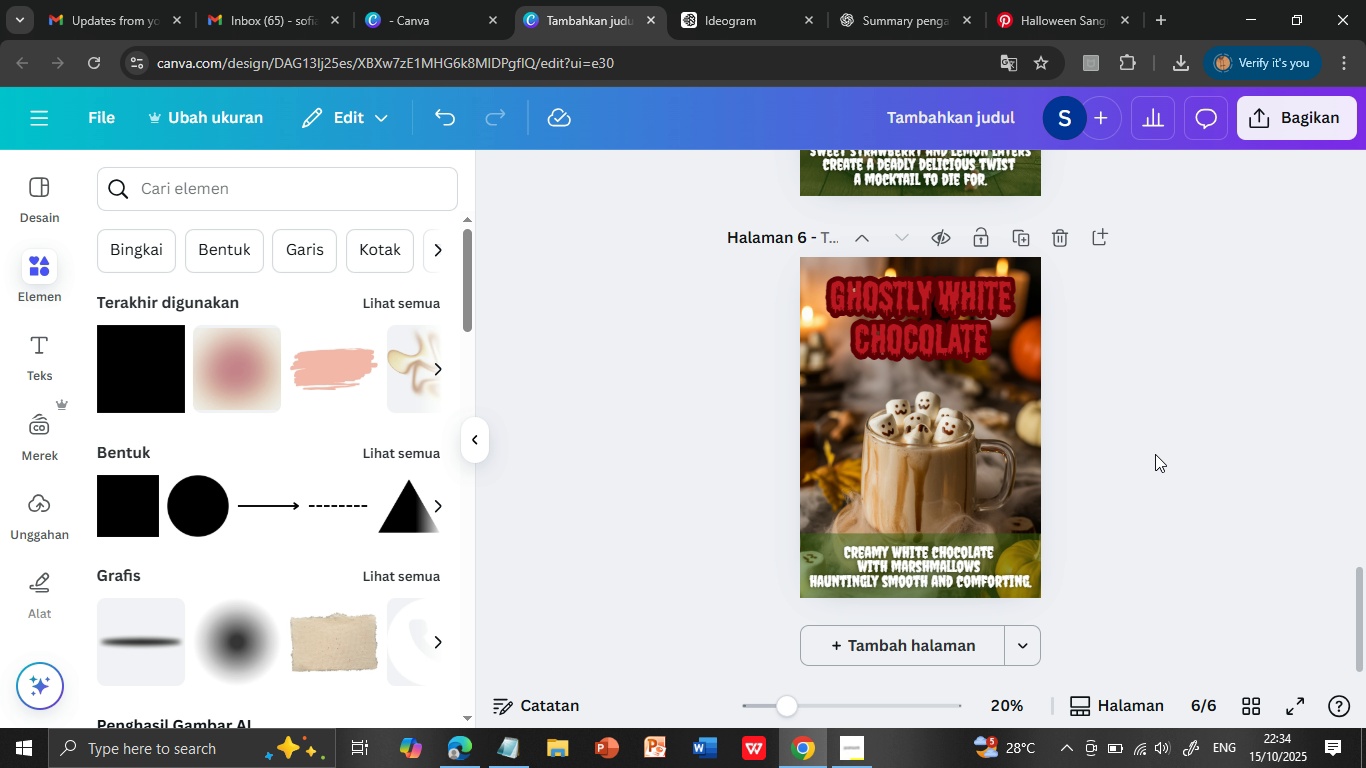 
scroll: coordinate [1155, 454], scroll_direction: up, amount: 2.0
 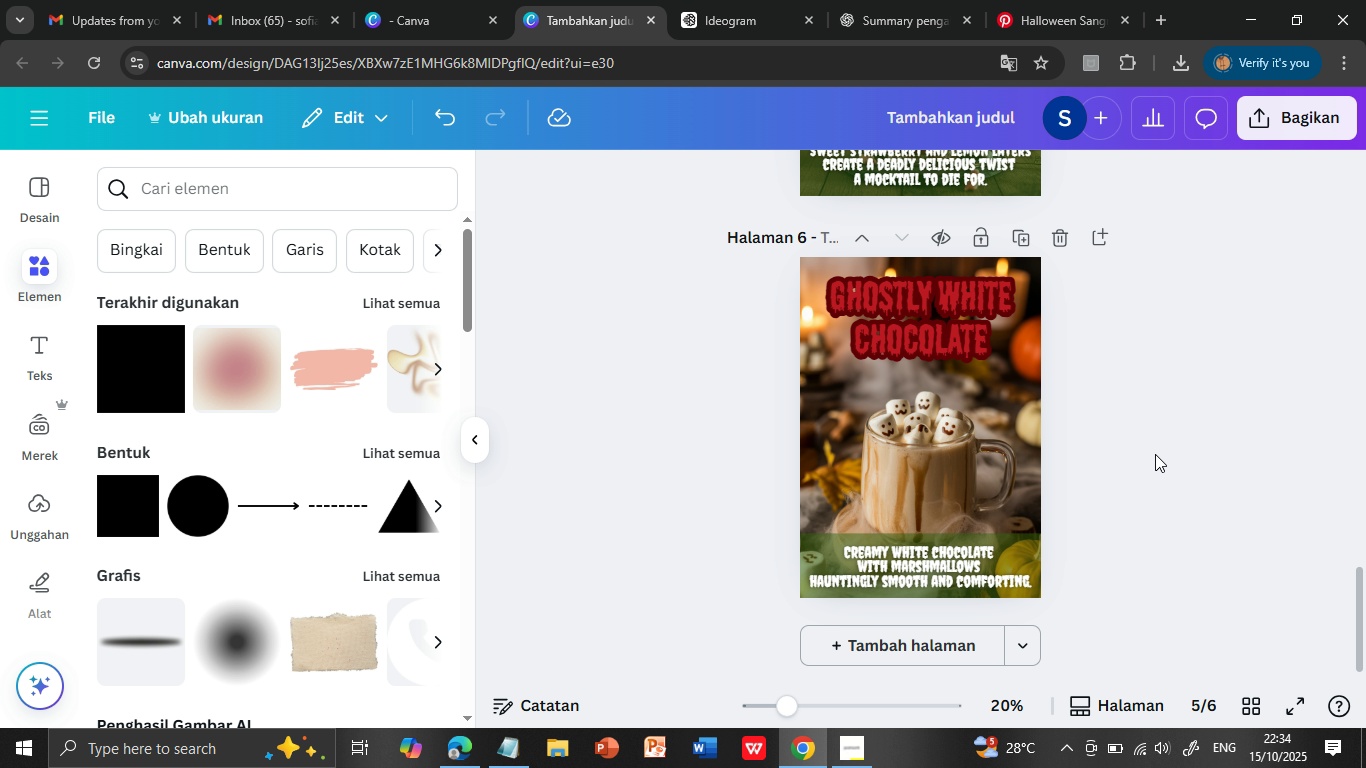 
scroll: coordinate [1155, 454], scroll_direction: down, amount: 3.0
 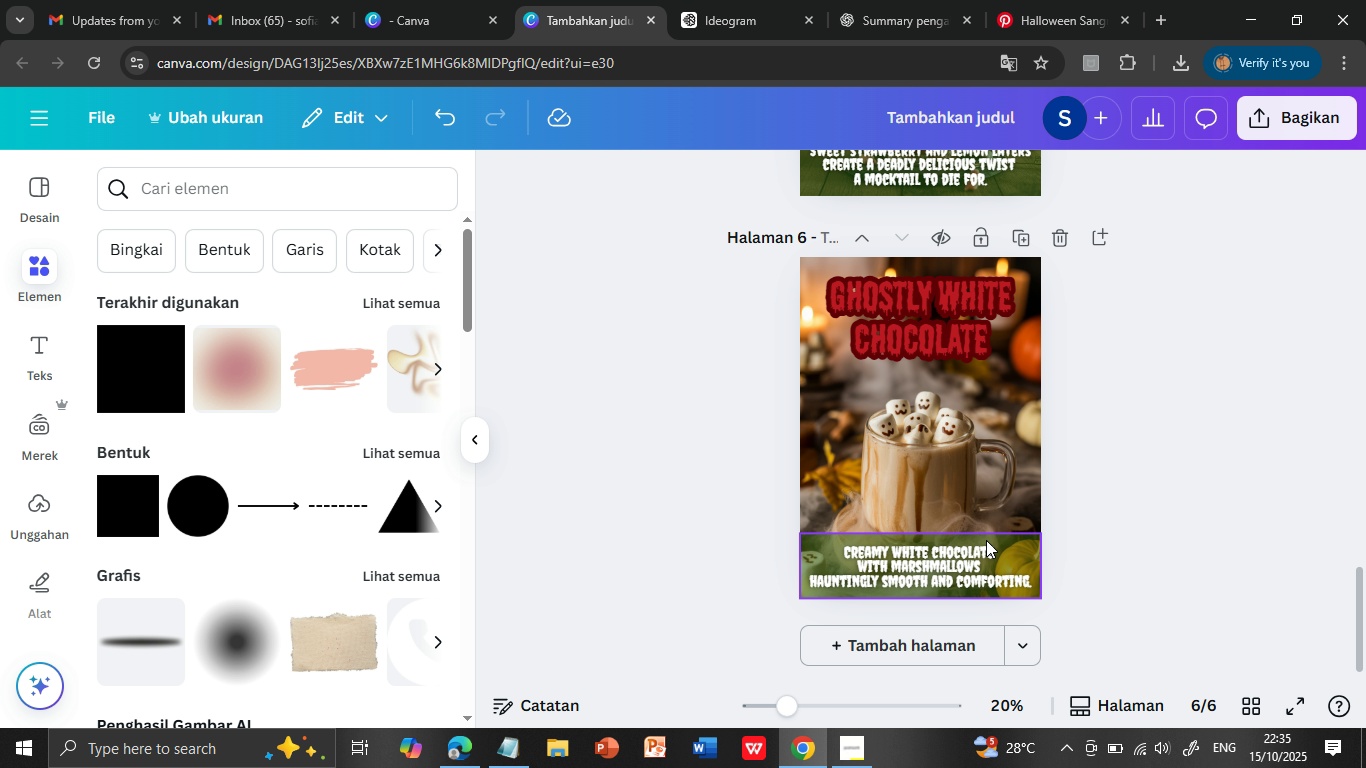 
left_click([985, 540])
 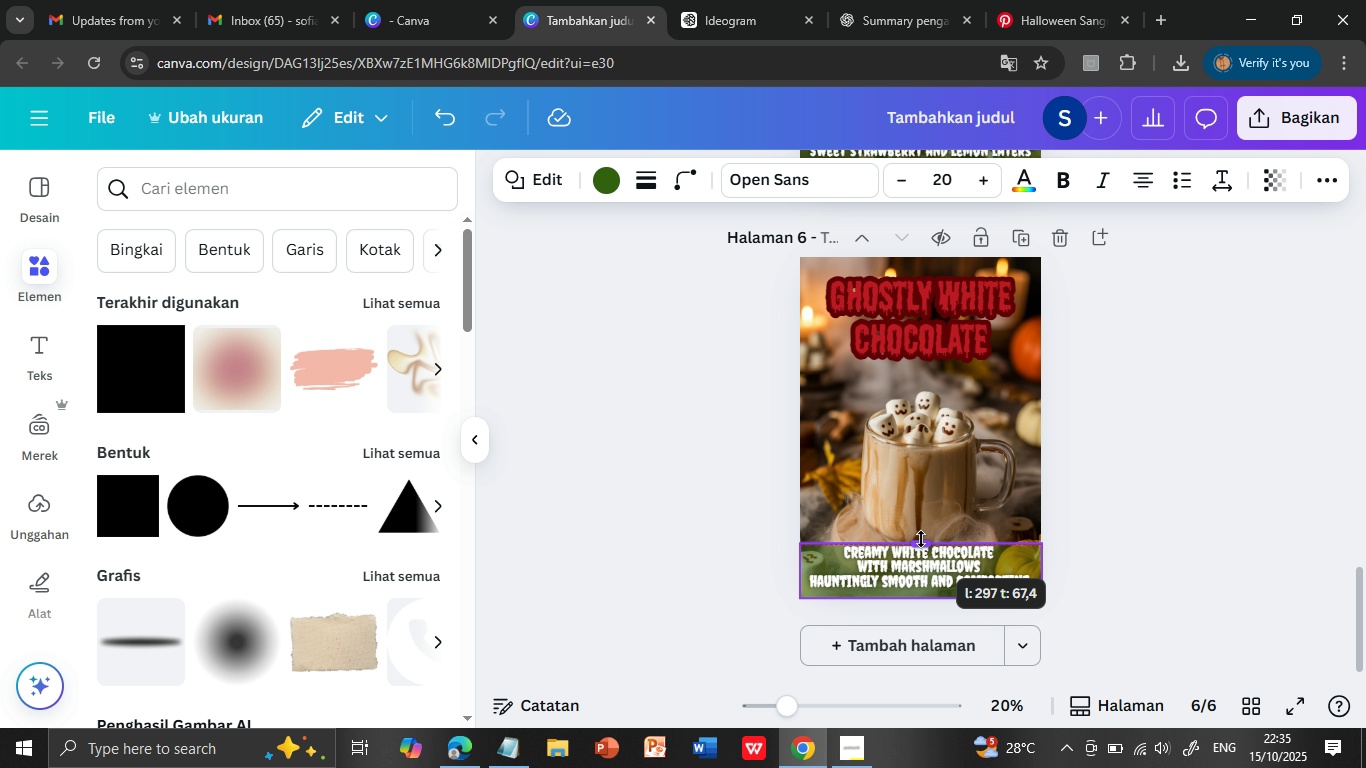 
wait(8.49)
 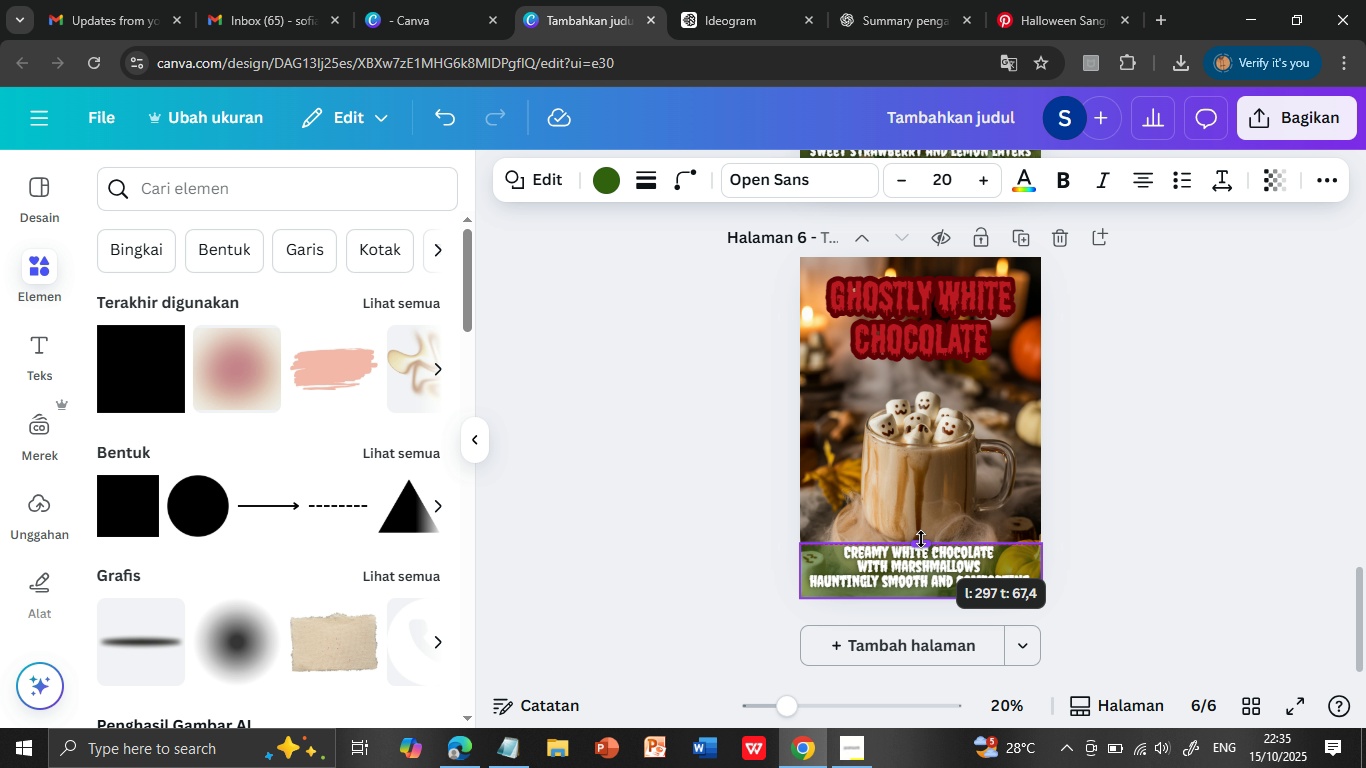 
scroll: coordinate [1148, 475], scroll_direction: up, amount: 3.0
 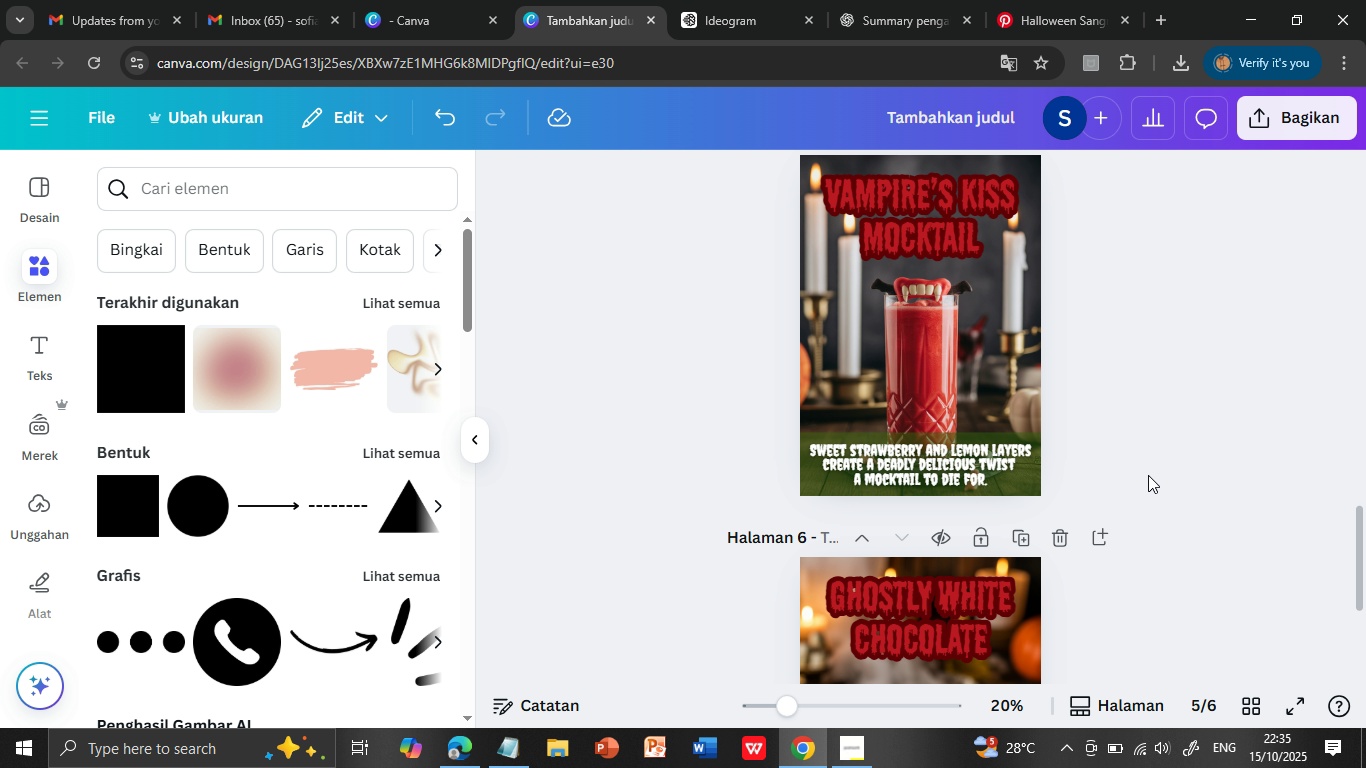 
scroll: coordinate [1148, 475], scroll_direction: down, amount: 3.0
 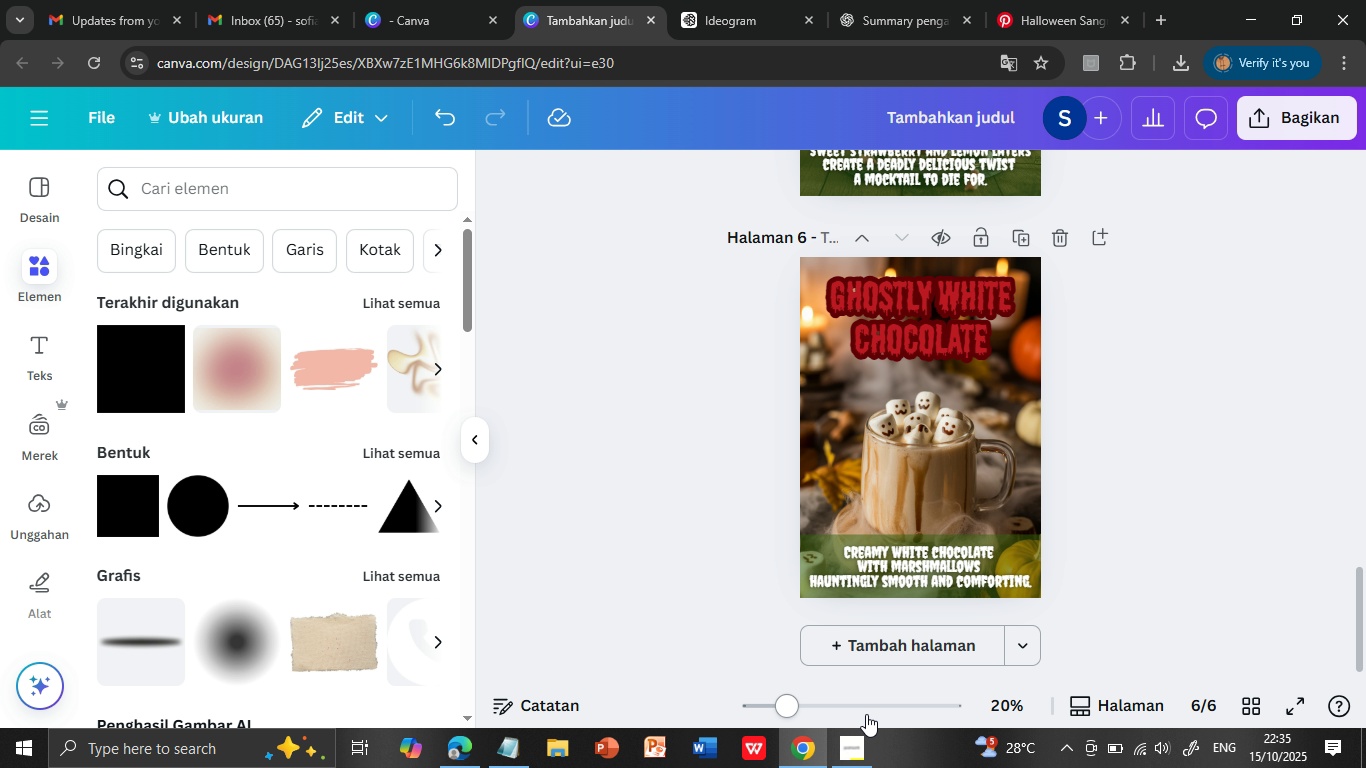 
left_click([855, 739])